 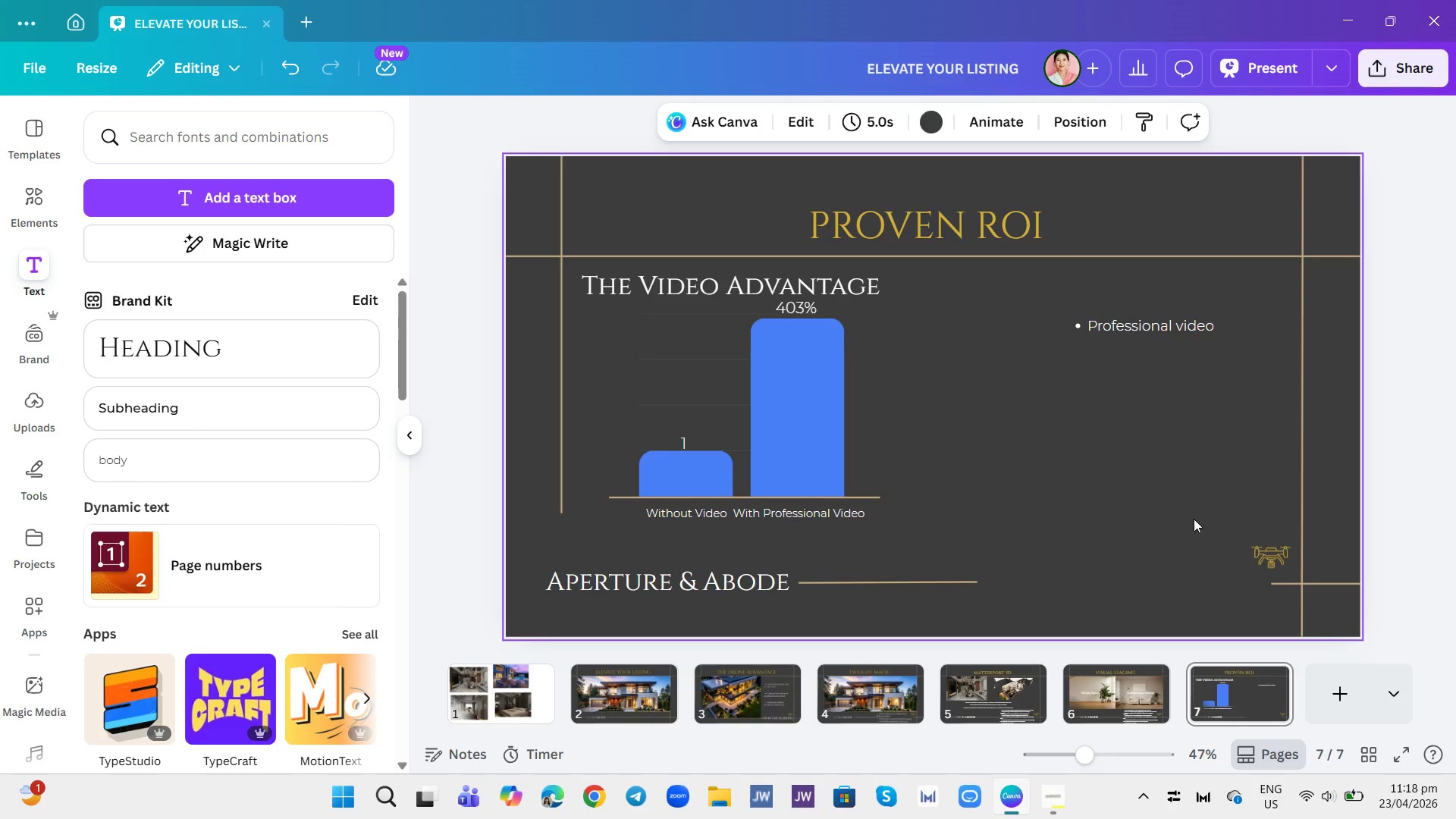 
left_click([1170, 318])
 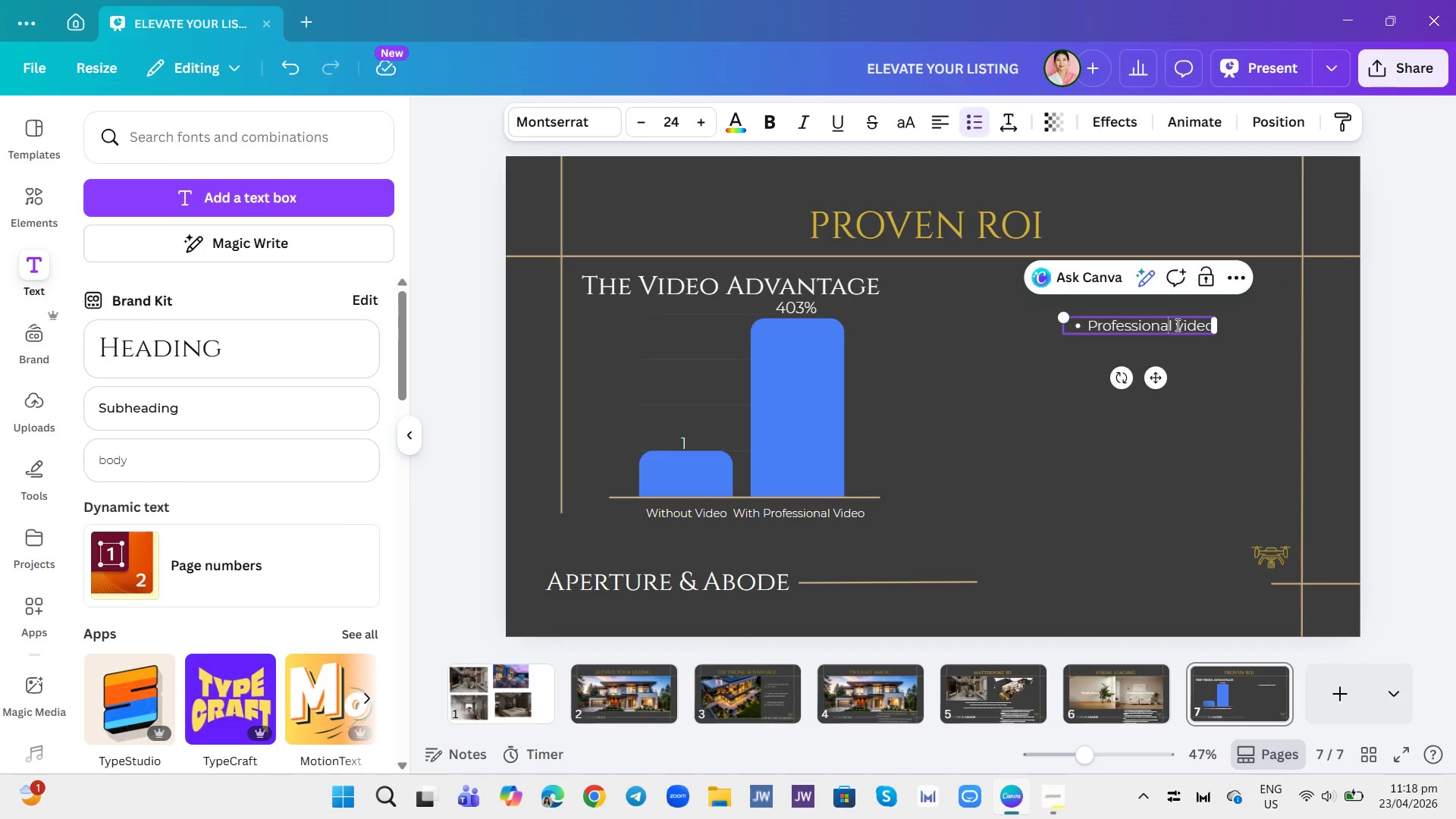 
double_click([1176, 325])
 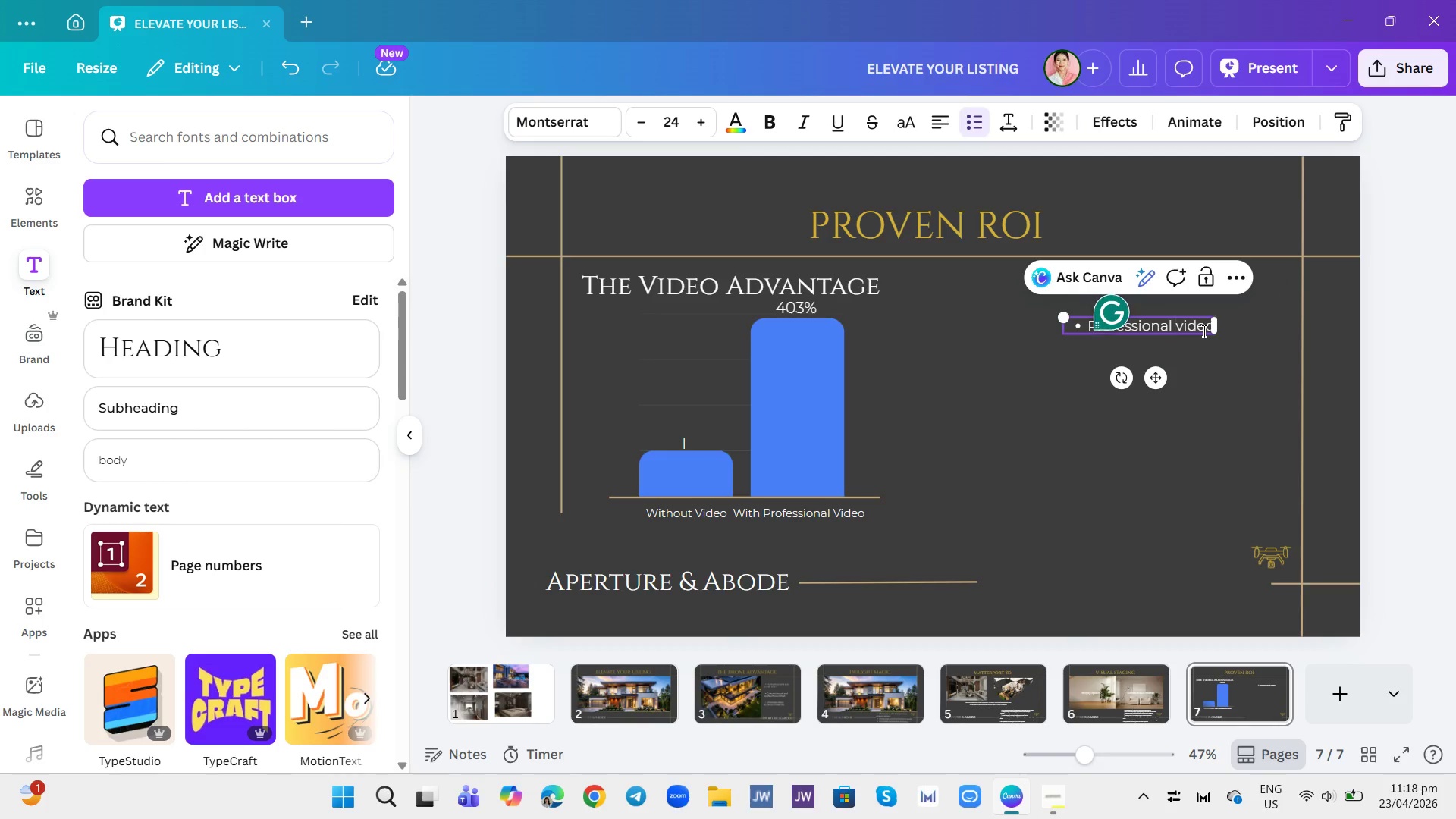 
key(ArrowRight)
 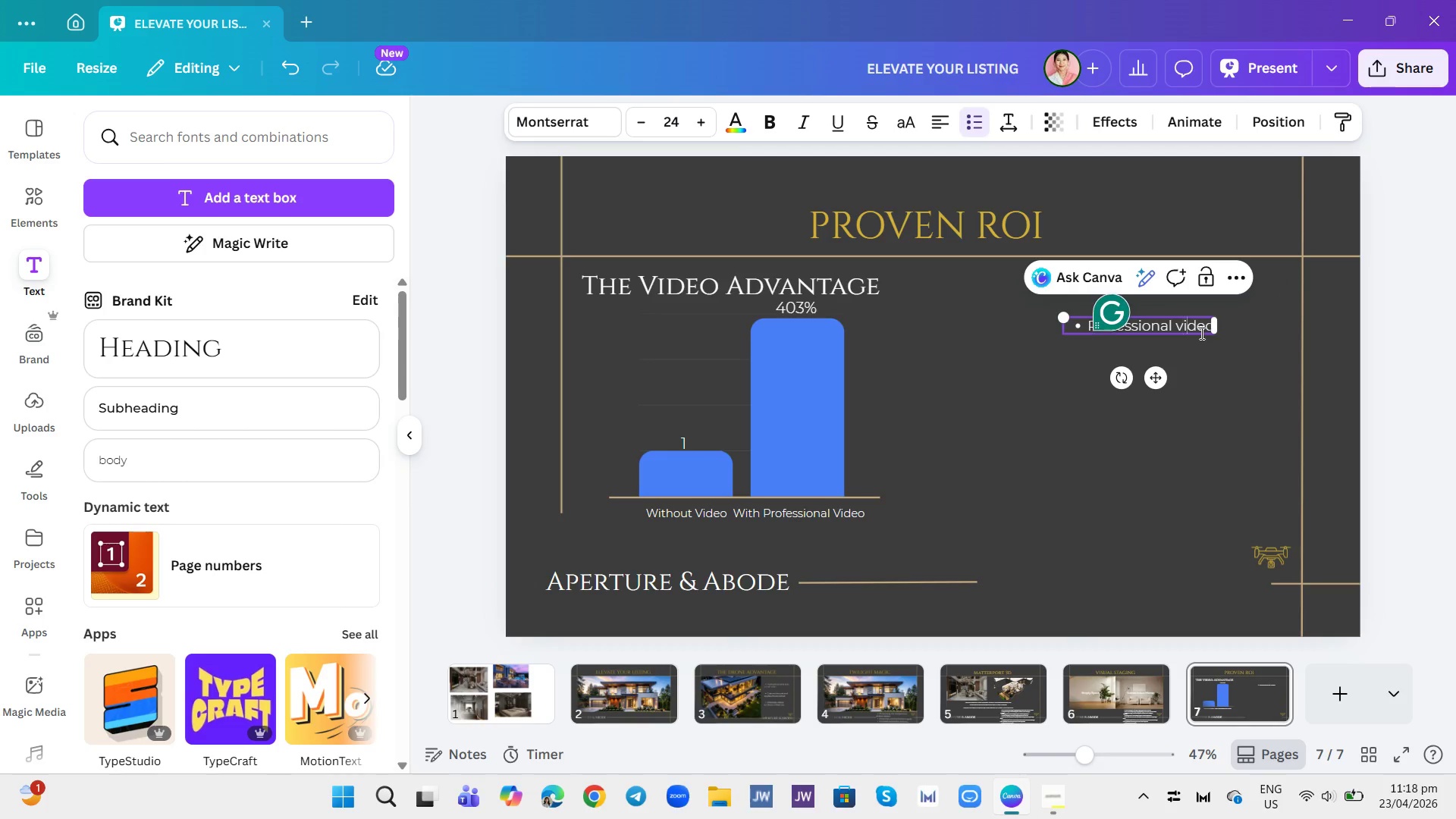 
key(ArrowRight)
 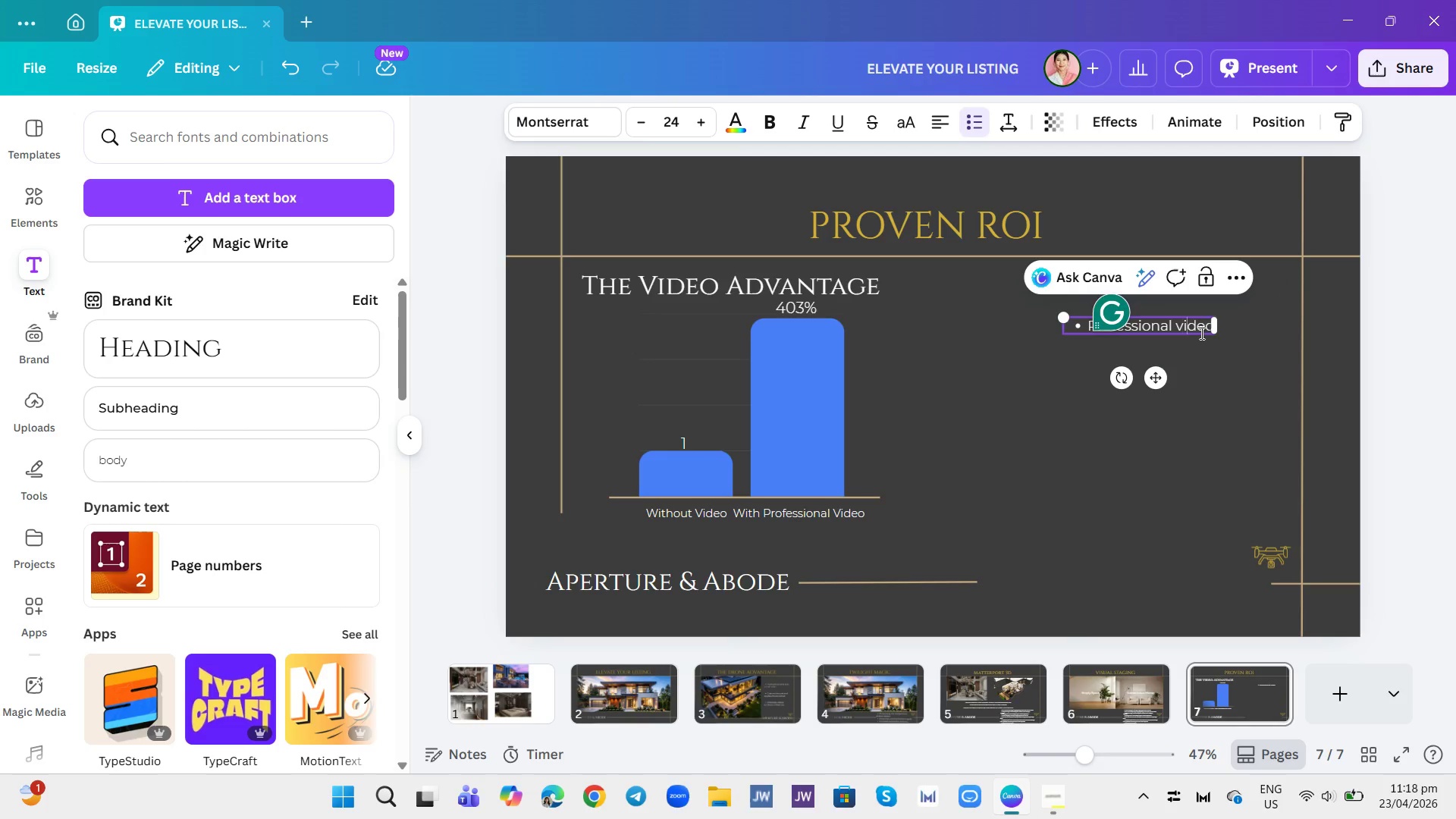 
key(ArrowRight)
 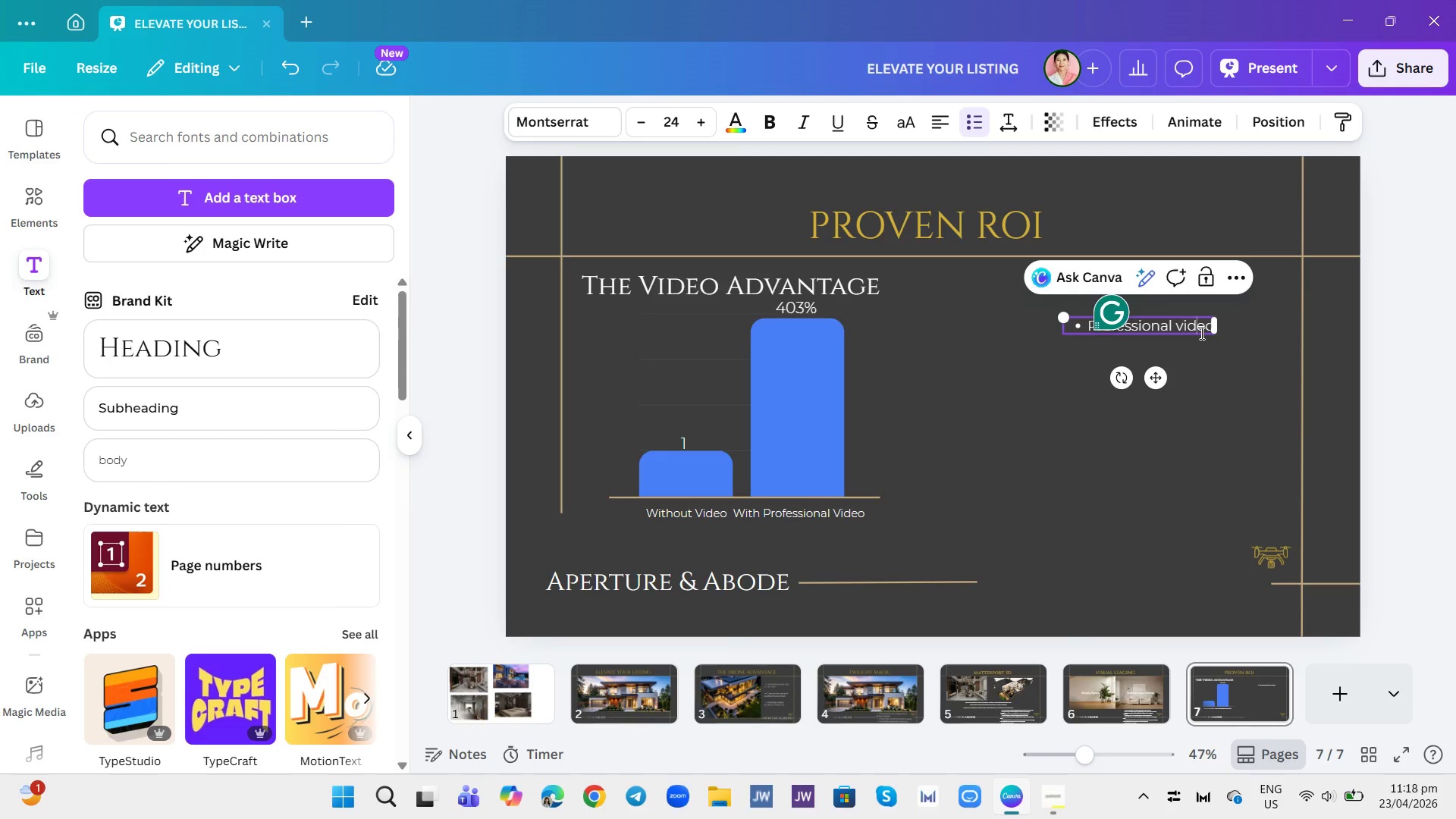 
key(ArrowRight)
 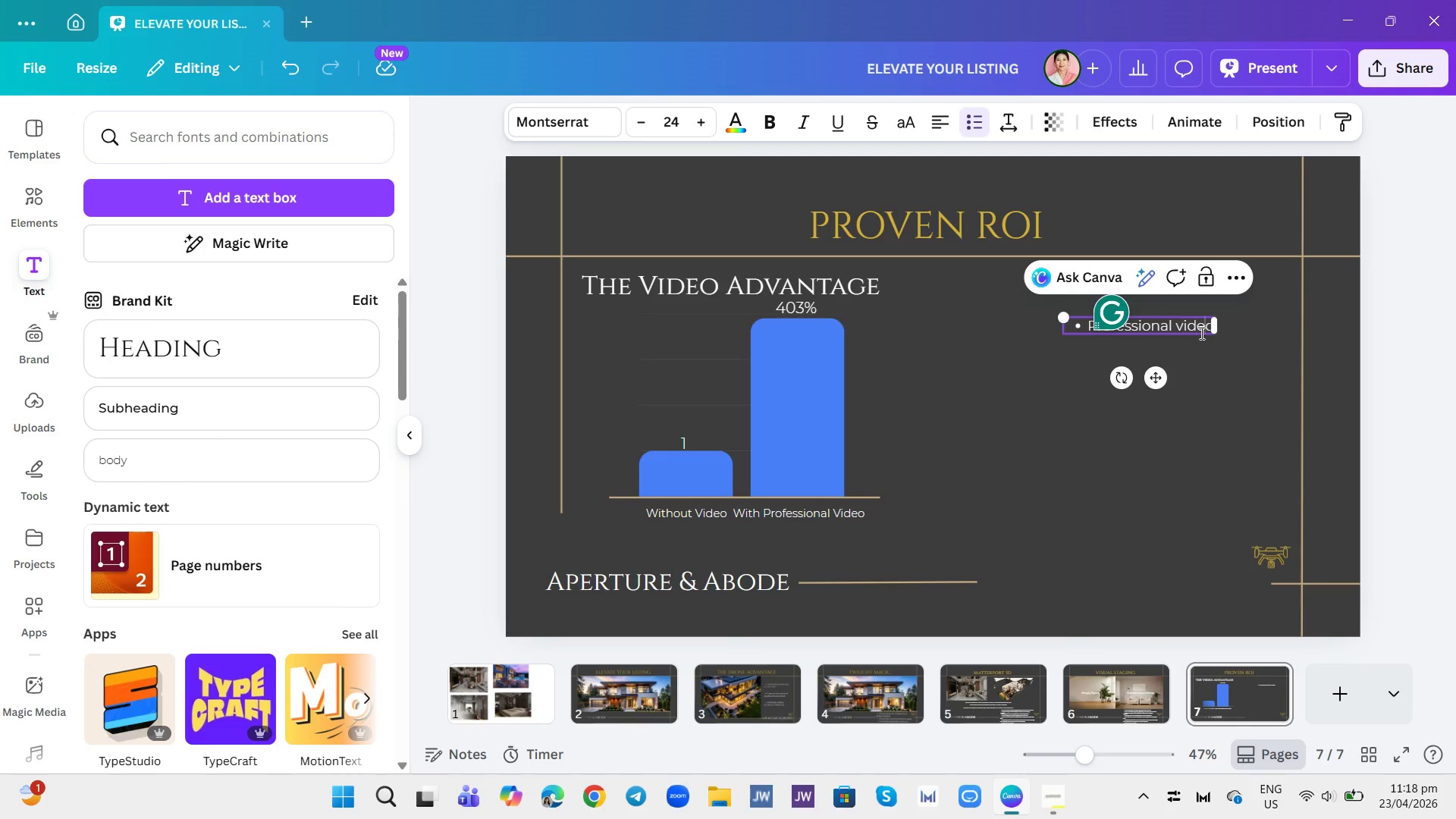 
key(ArrowRight)
 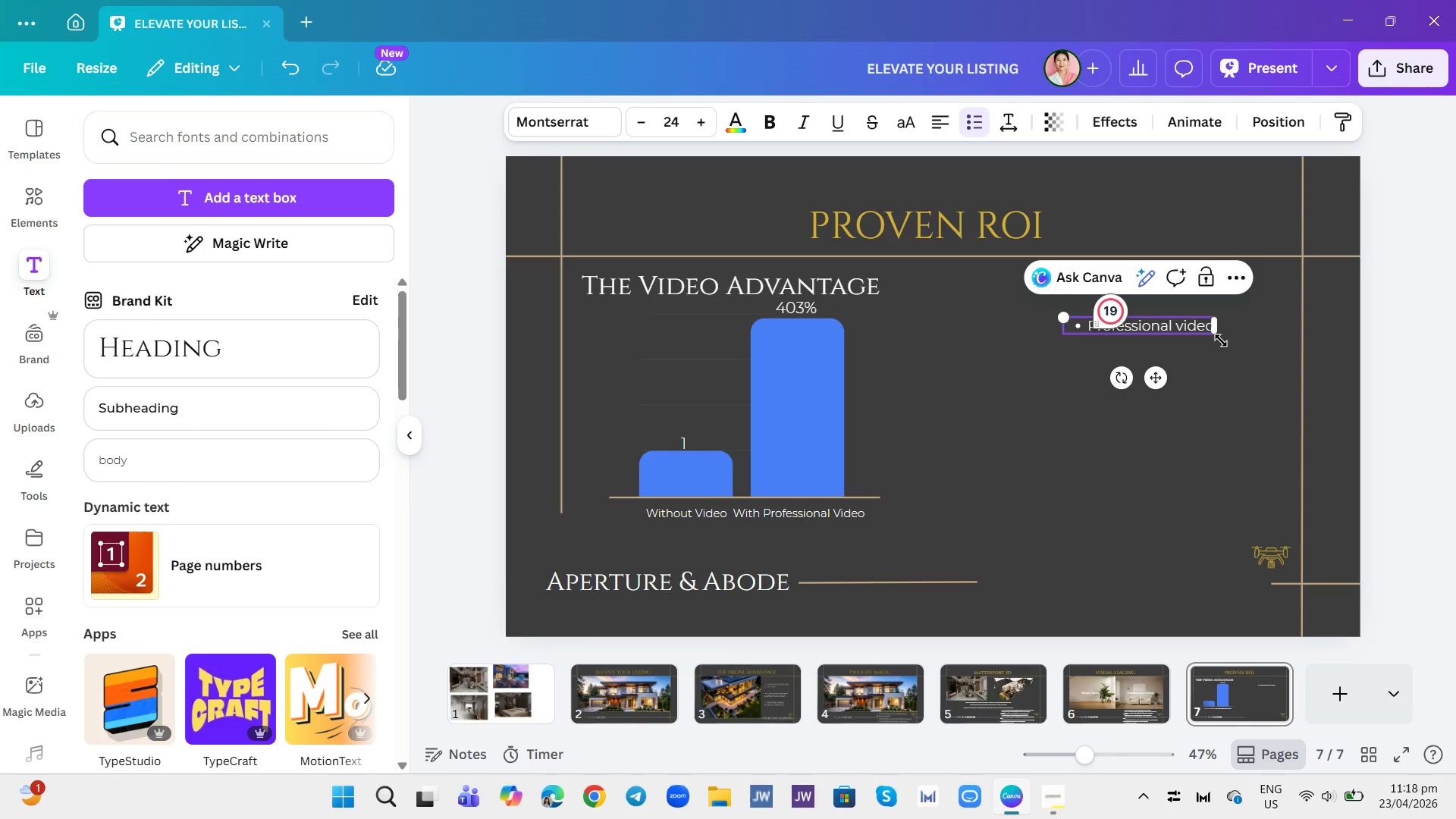 
wait(5.03)
 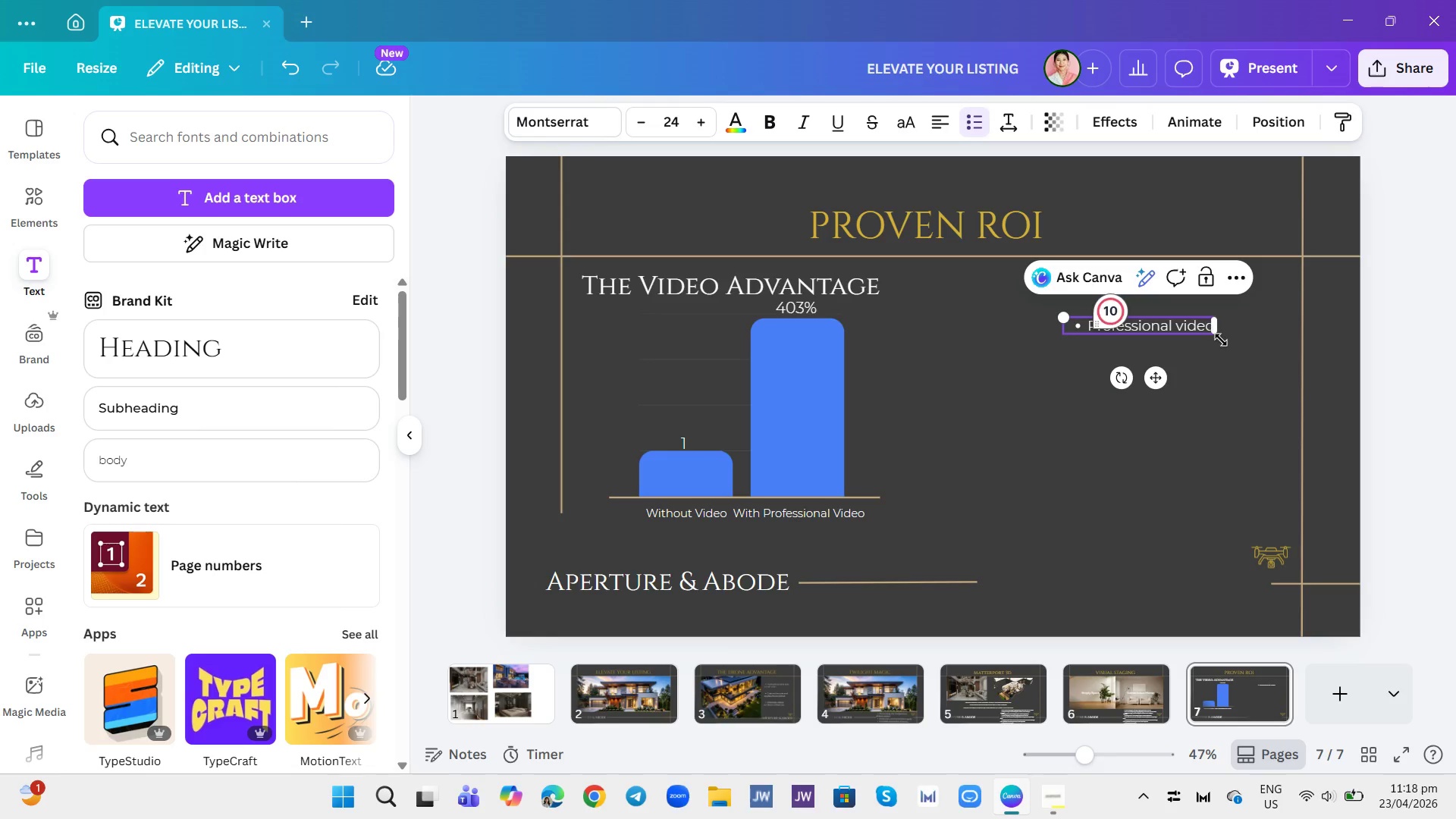 
type( listings)
 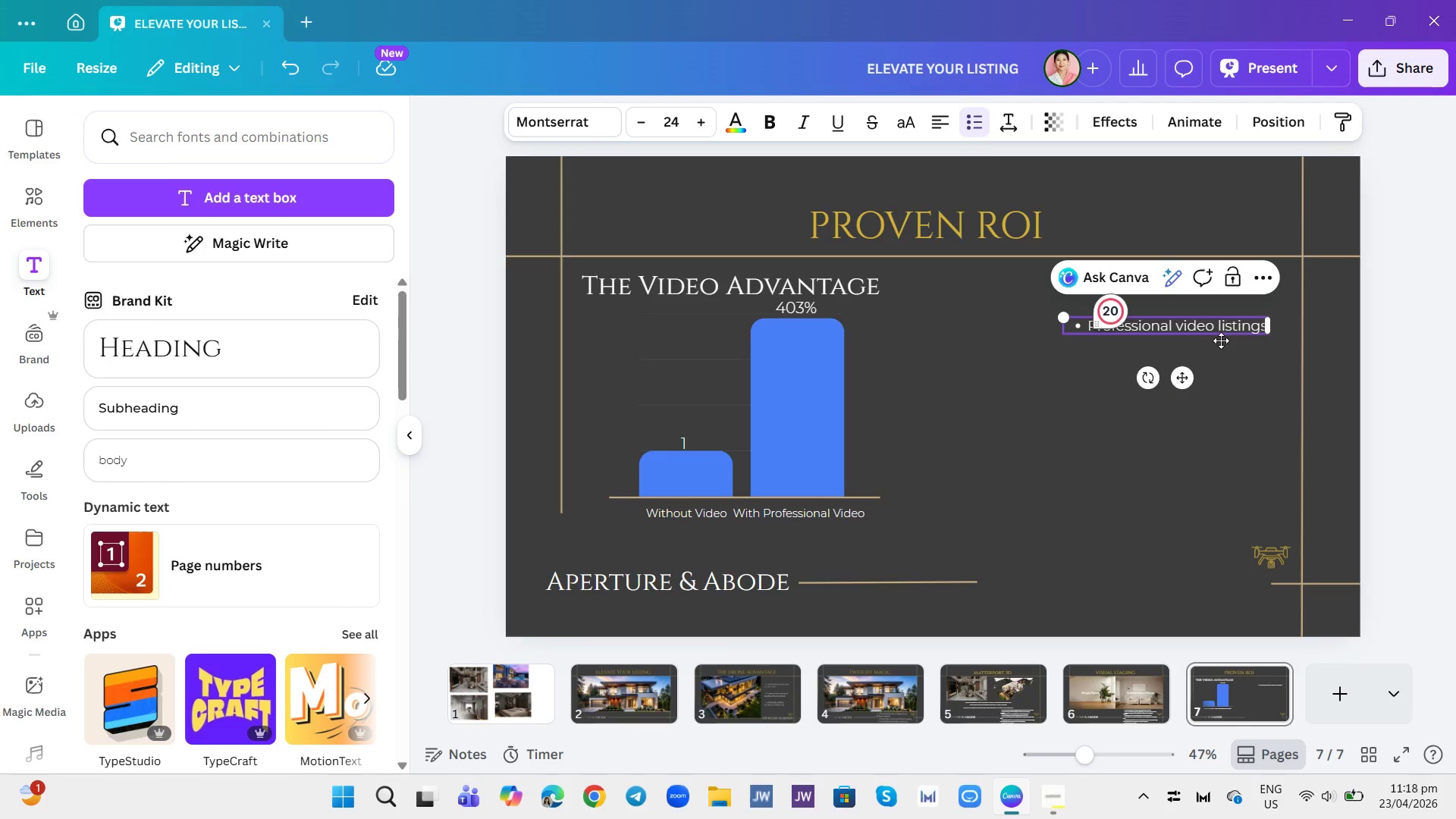 
key(Enter)
 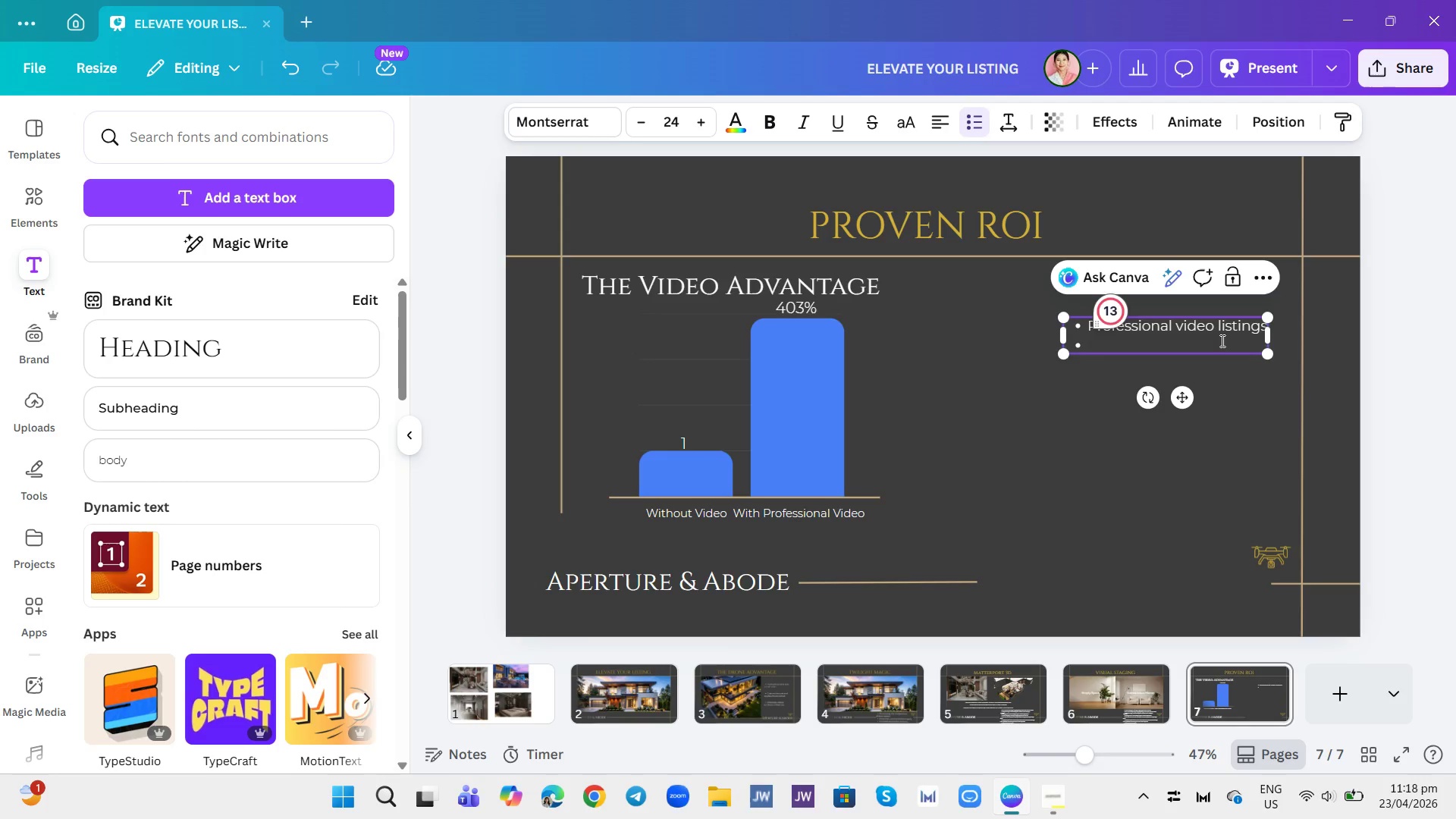 
key(Backspace)
type(get 403% more inquiries.)
 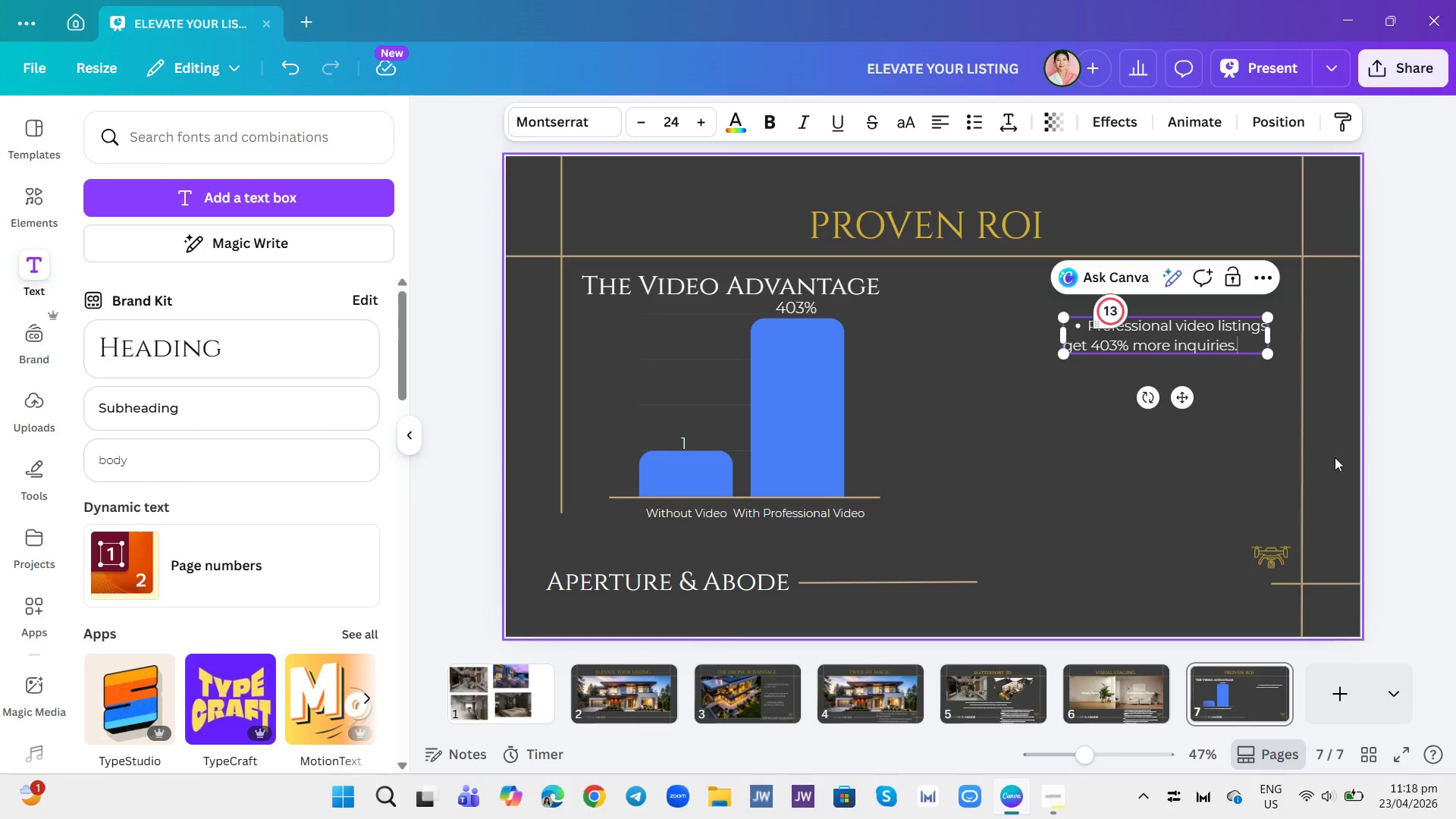 
left_click([1383, 403])
 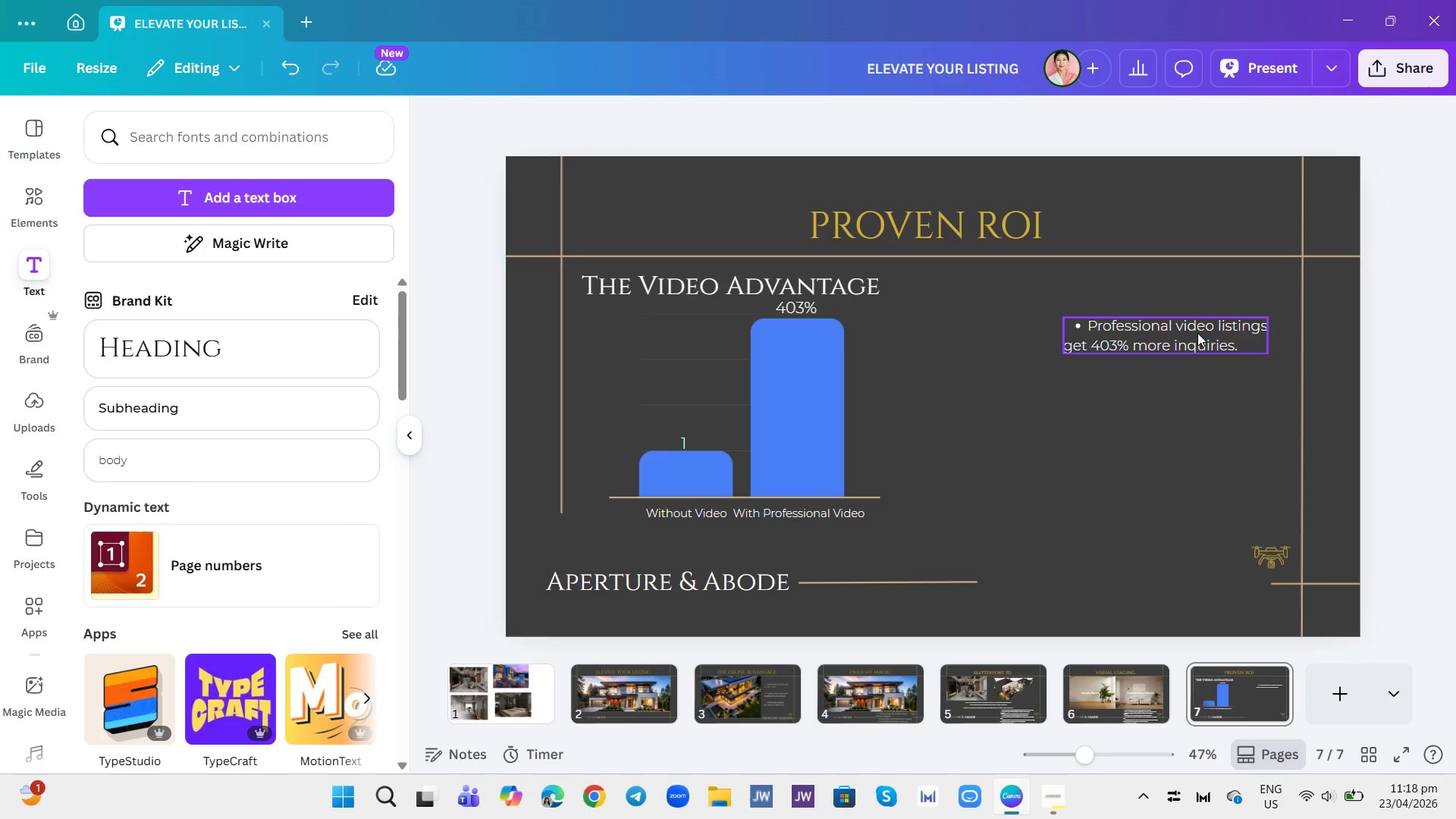 
left_click_drag(start_coordinate=[1197, 333], to_coordinate=[1155, 317])
 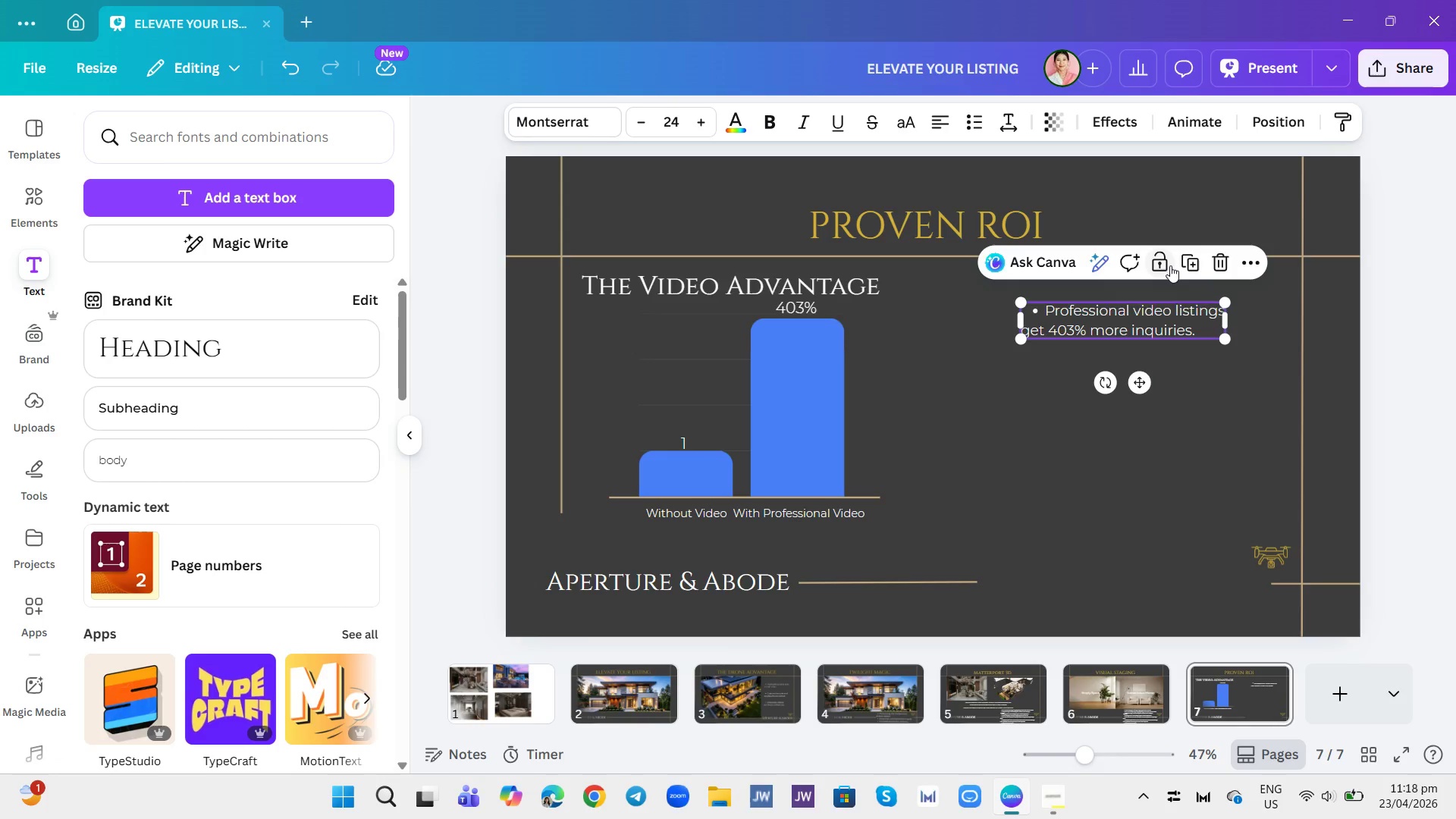 
left_click([1183, 265])
 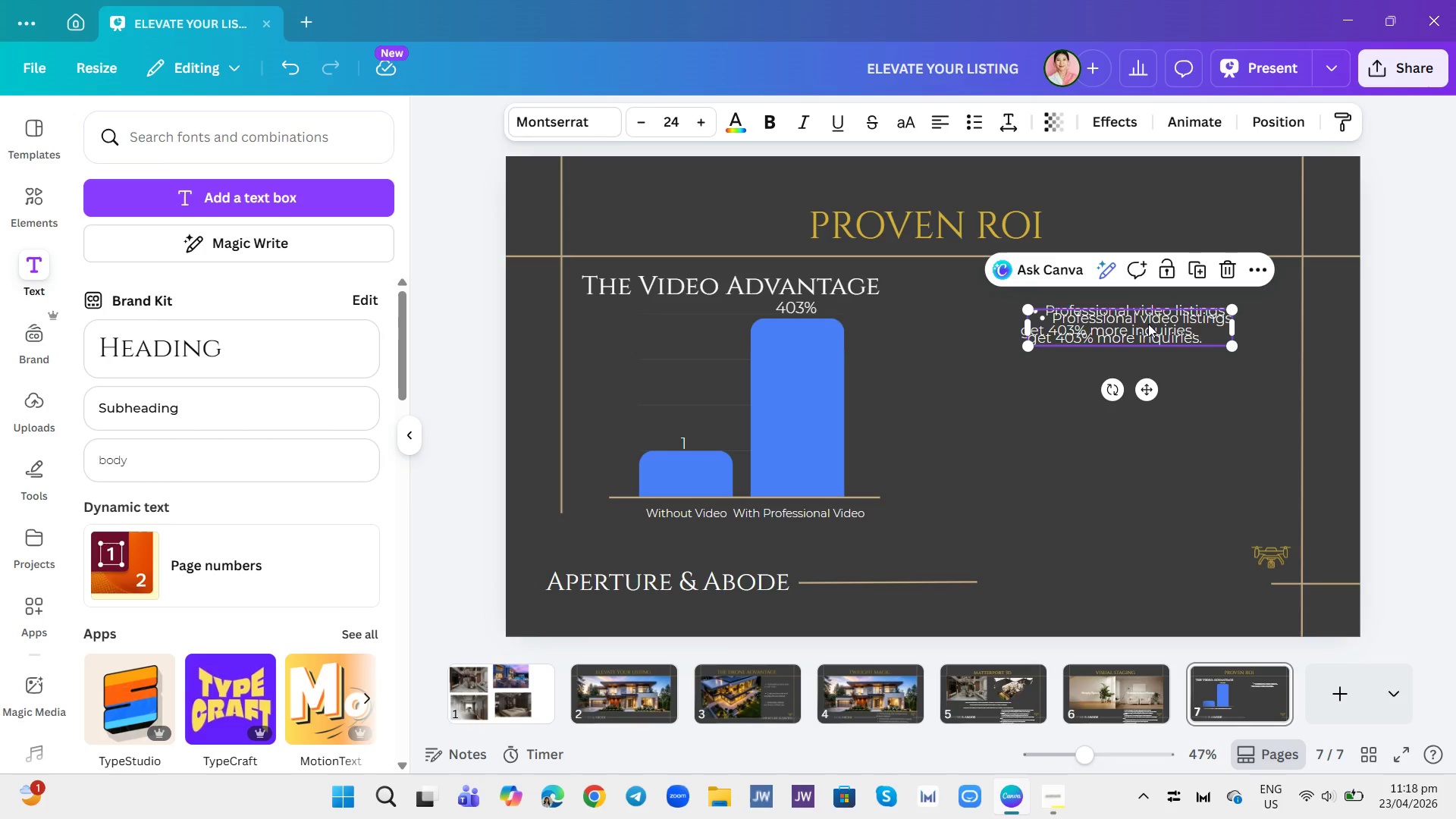 
left_click_drag(start_coordinate=[1148, 324], to_coordinate=[1144, 376])
 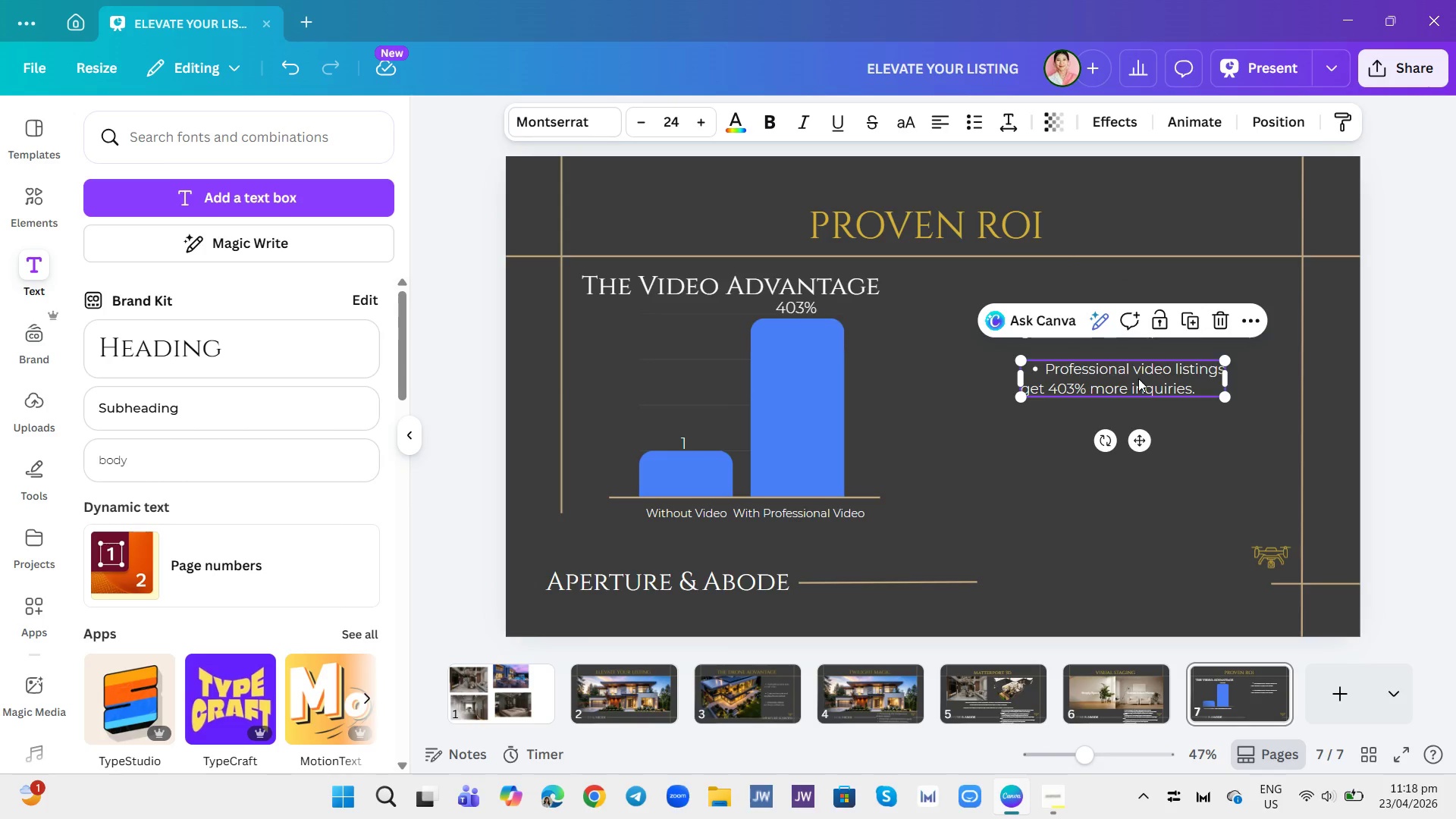 
left_click([1273, 444])
 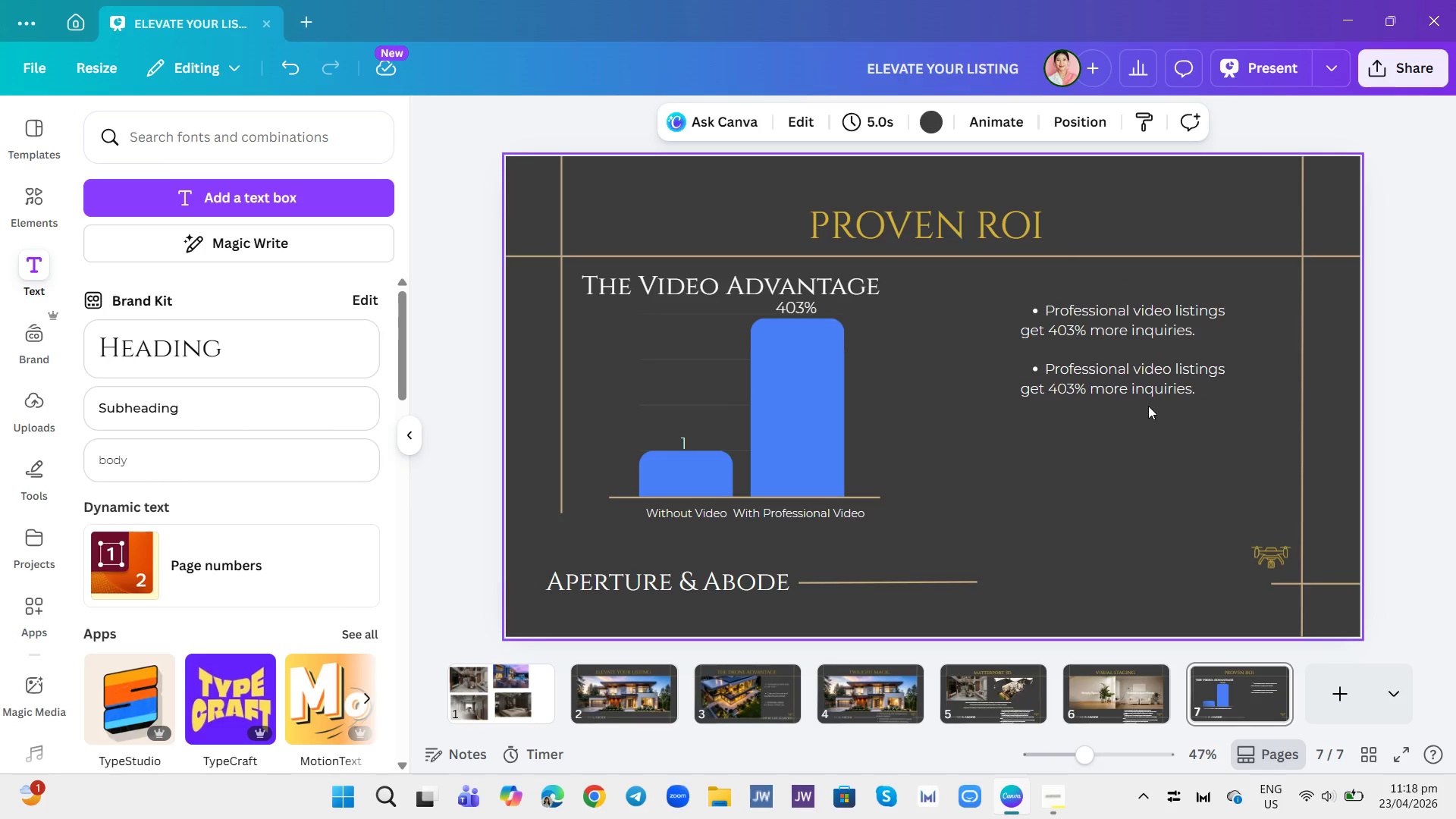 
double_click([1146, 368])
 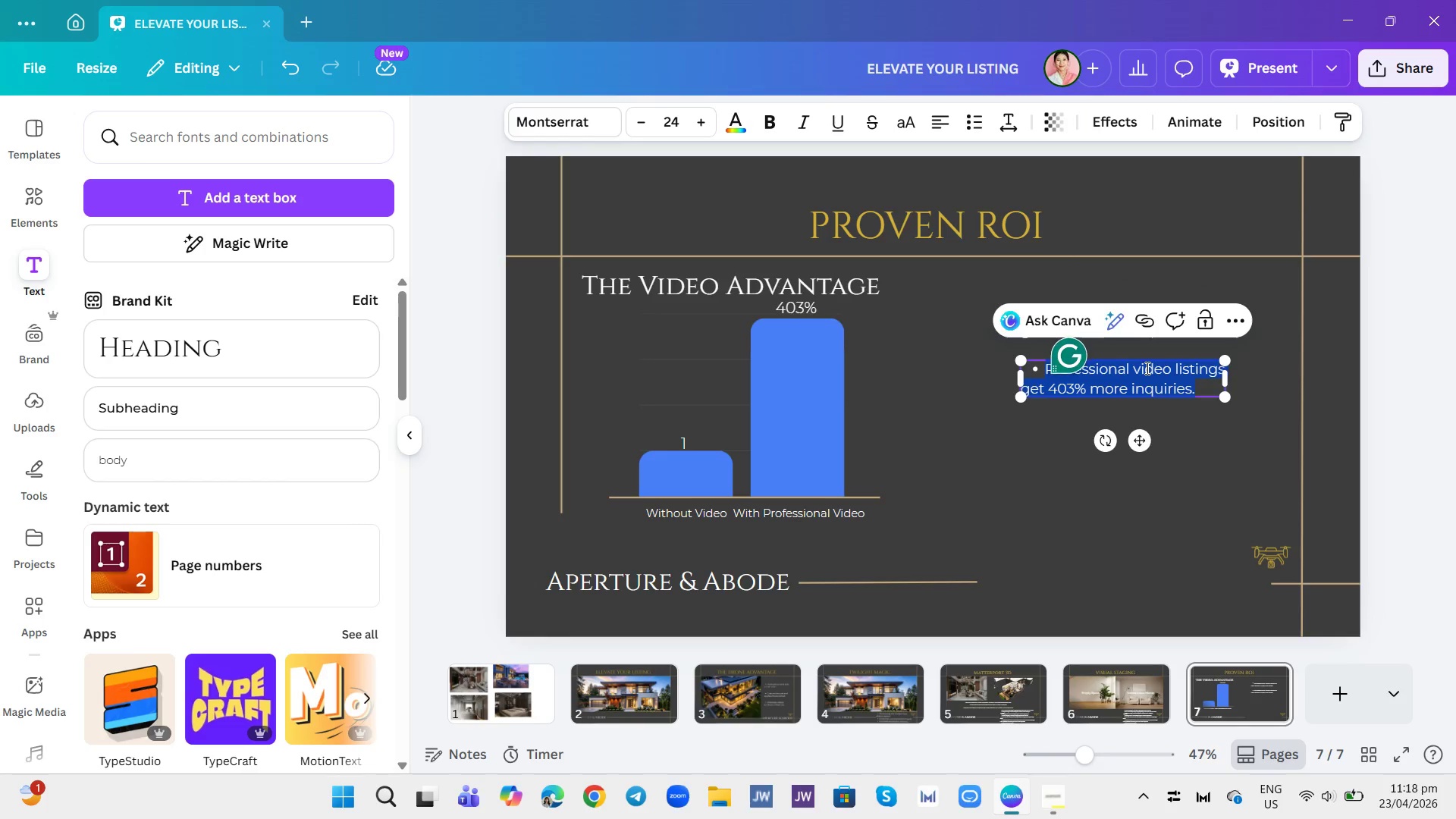 
key(Backspace)
type(Capture and retain buyer atten)
key(Backspace)
key(Backspace)
key(Backspace)
key(Backspace)
key(Backspace)
 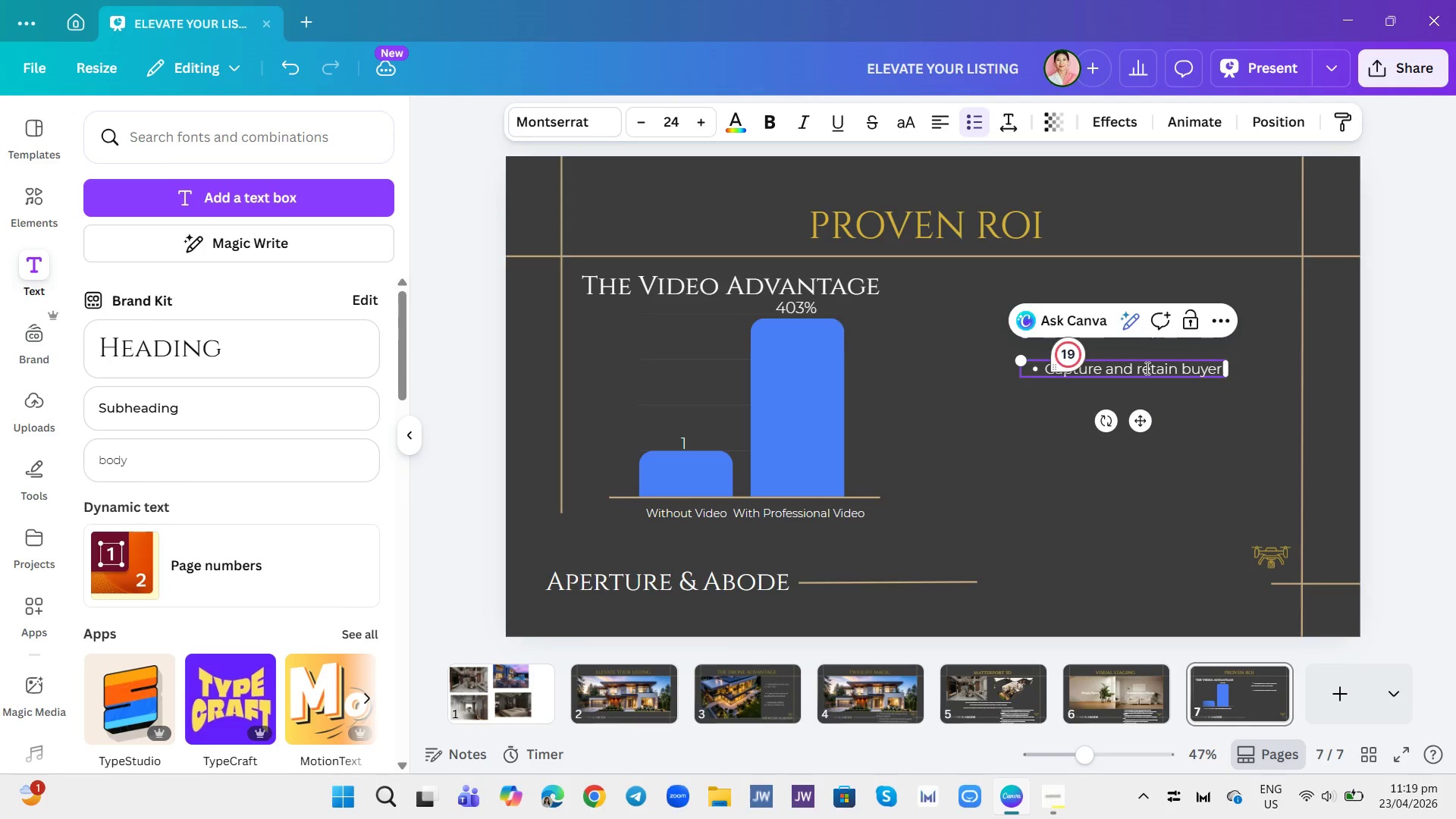 
key(Enter)
 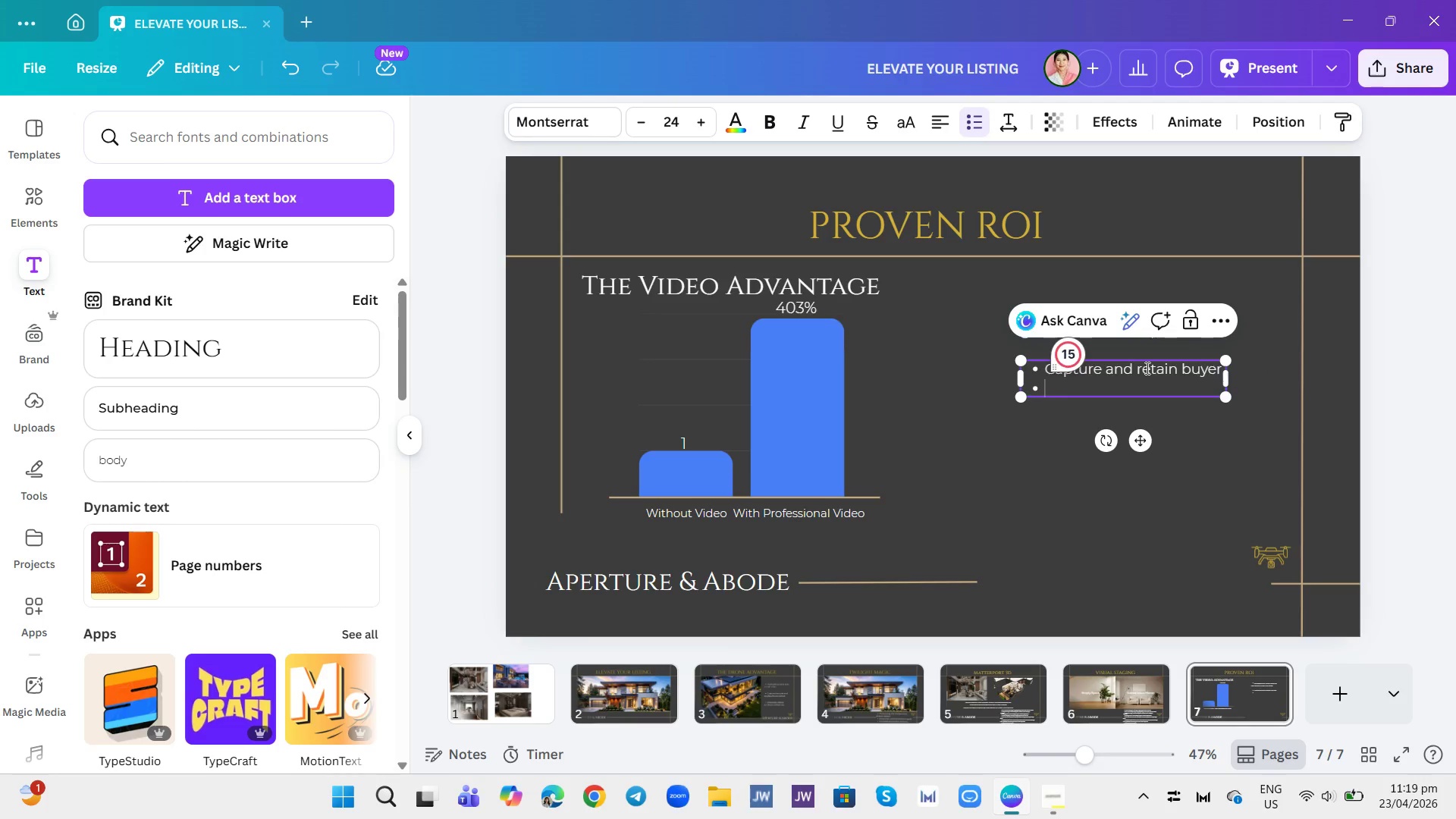 
key(Backspace)
type(attention instantlu)
key(Backspace)
type(y.)
 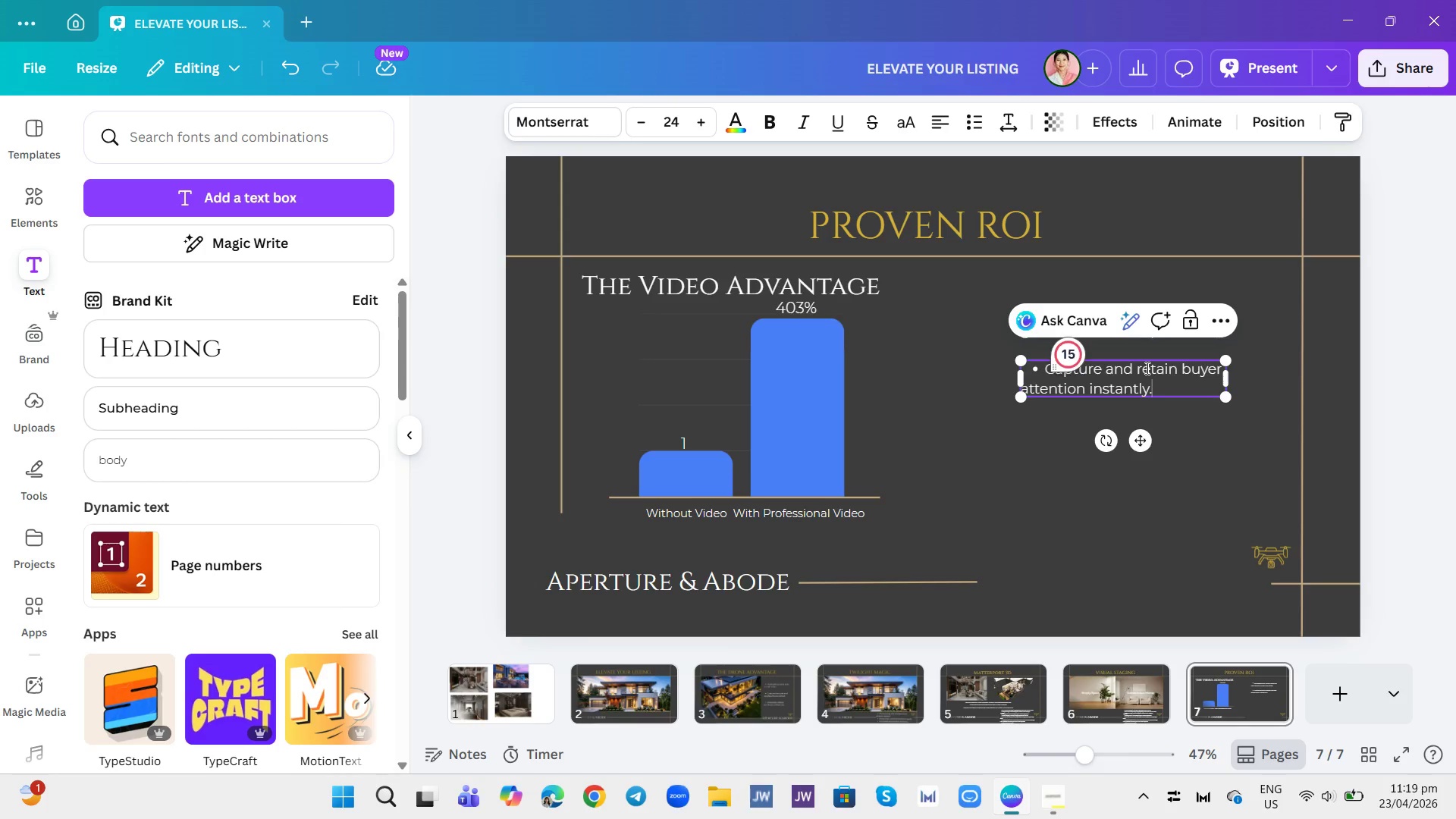 
key(Enter)
 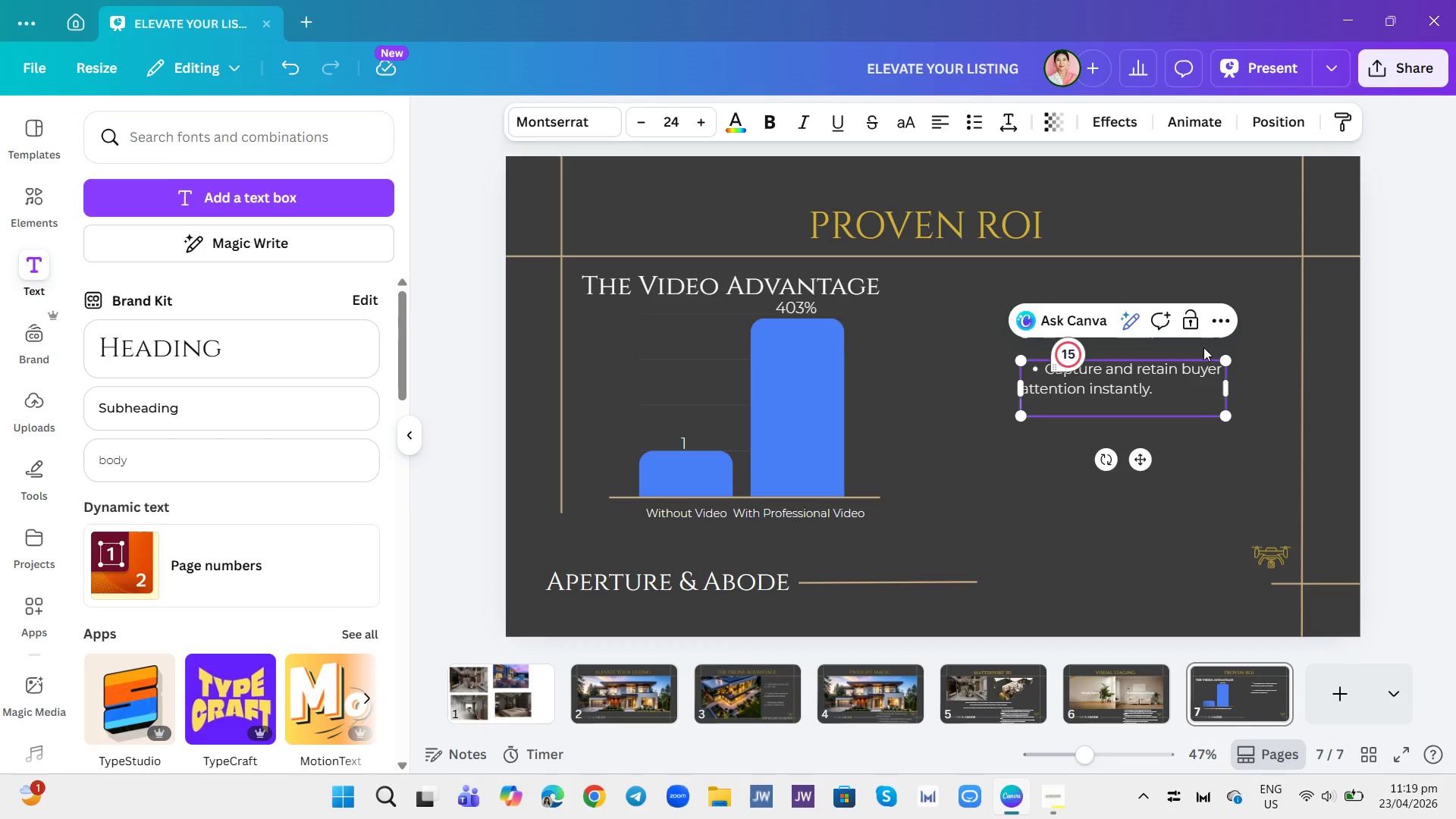 
left_click([1379, 394])
 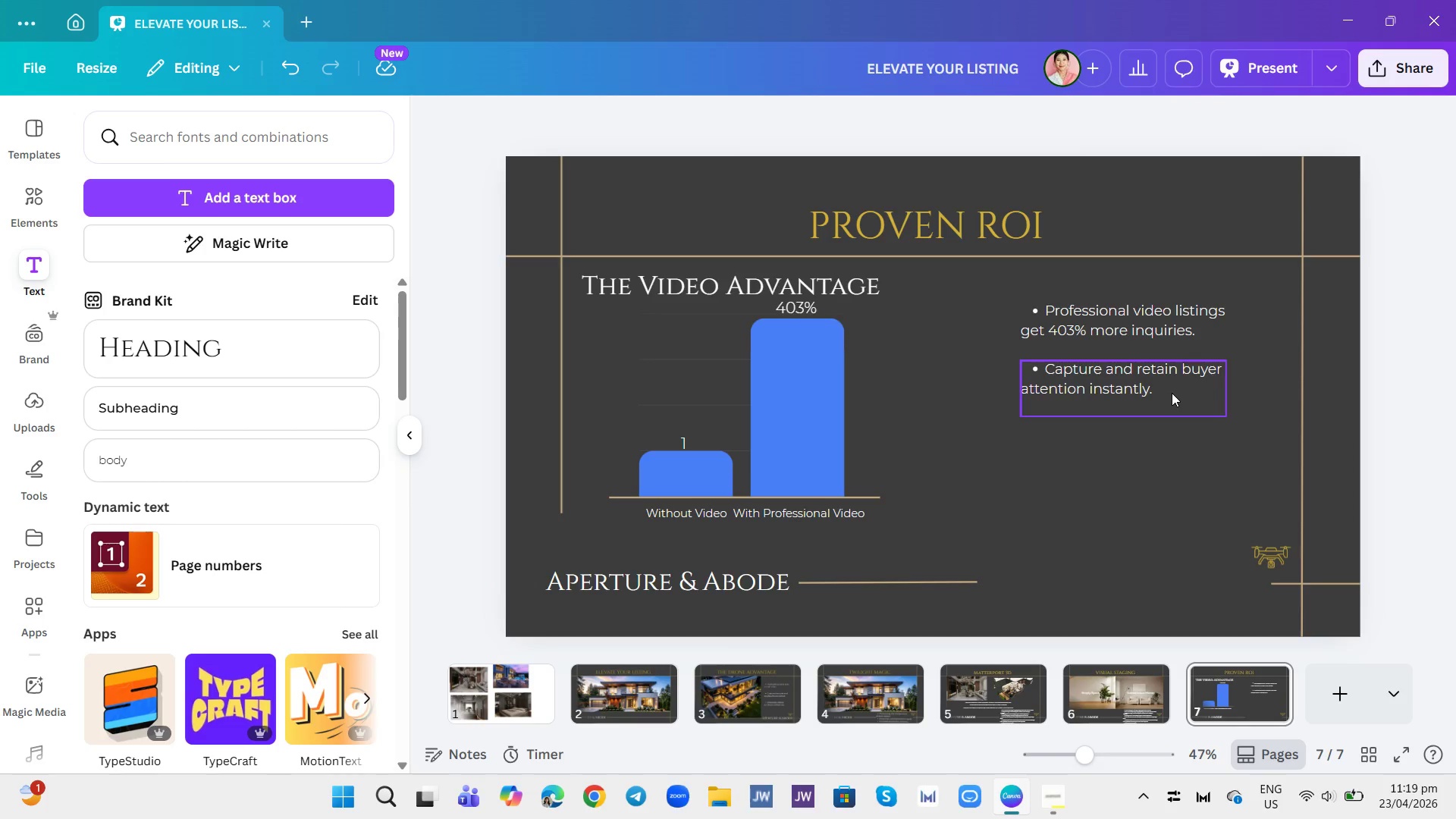 
left_click([1172, 393])
 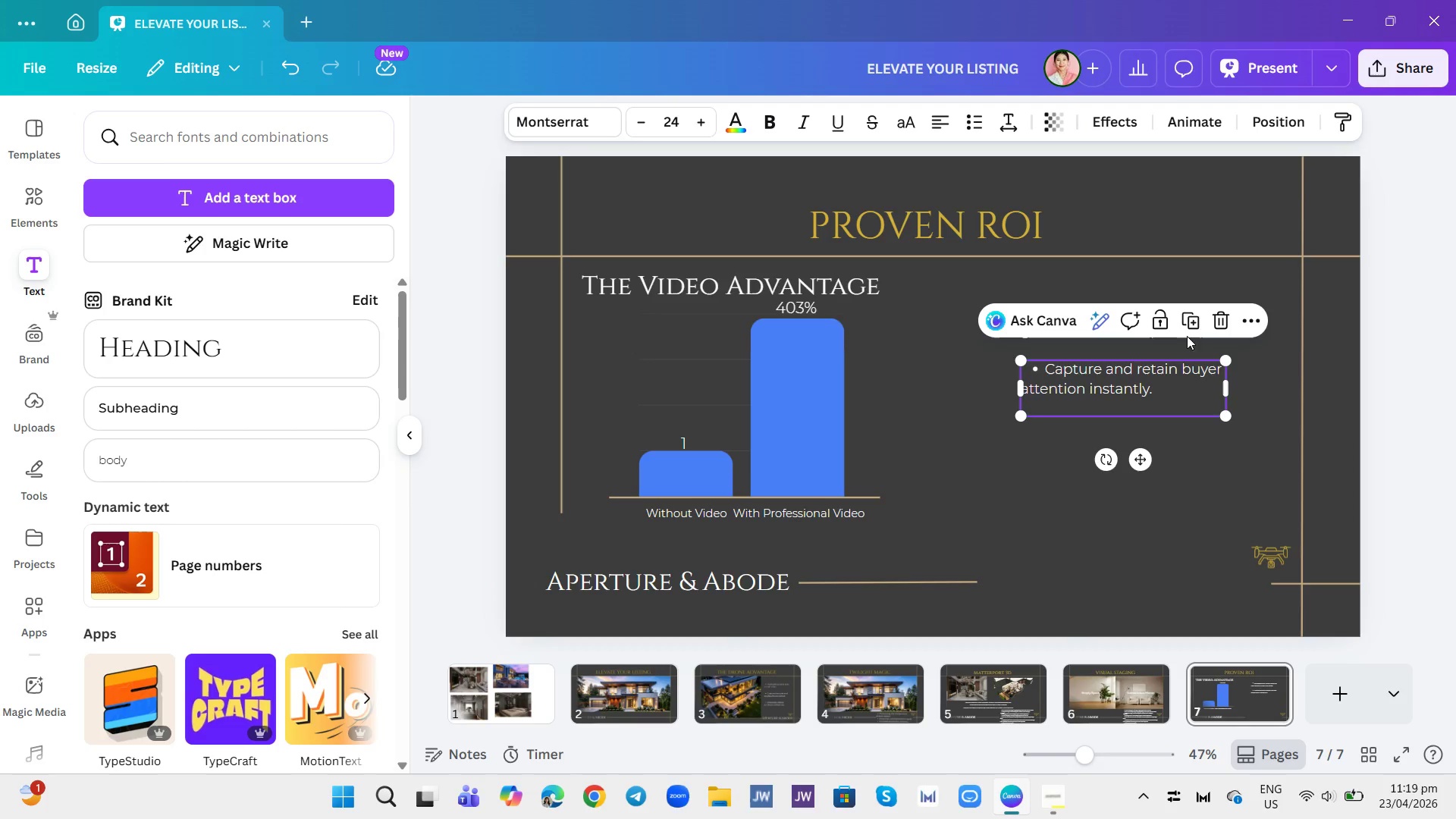 
left_click([1188, 328])
 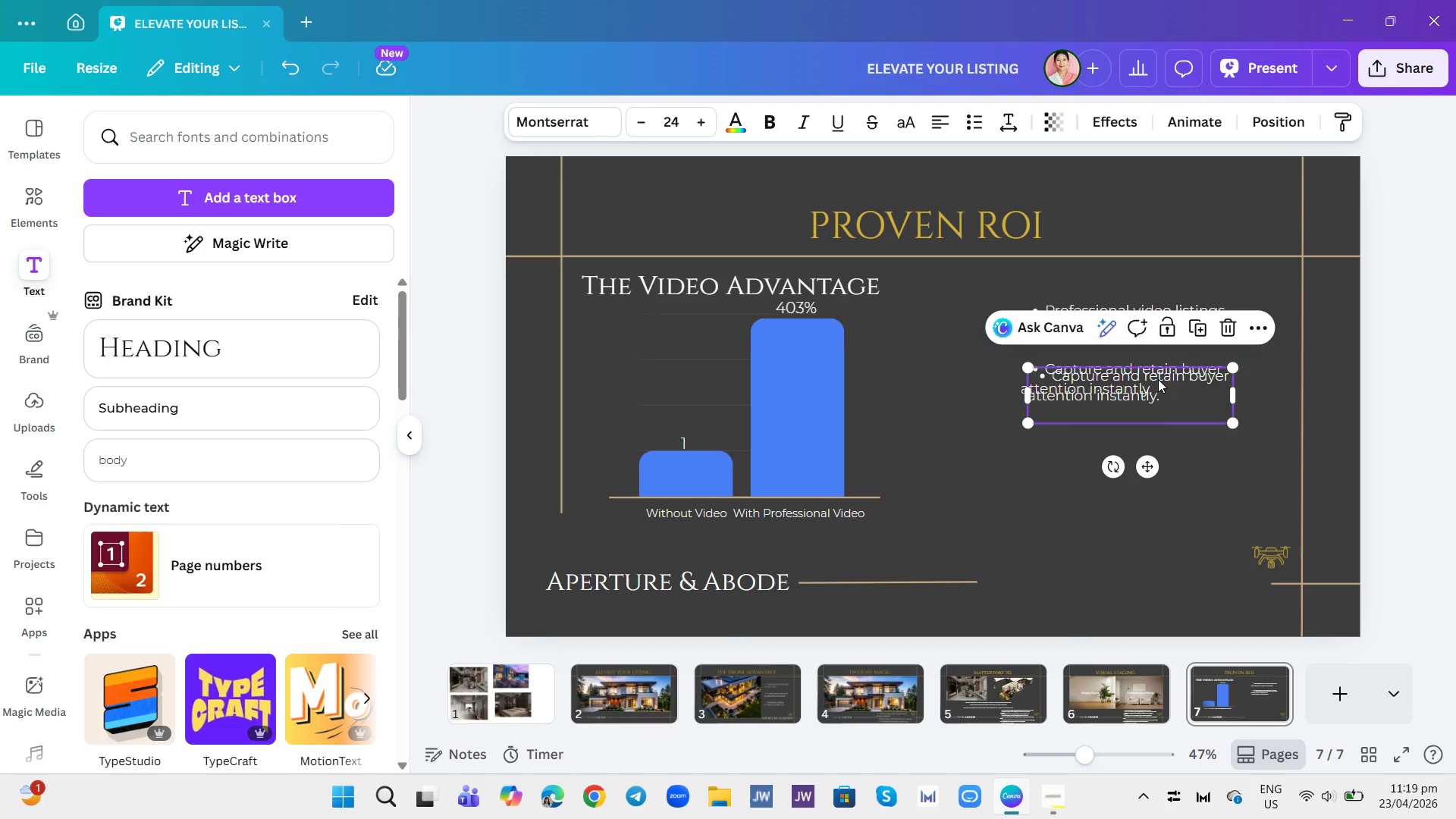 
left_click_drag(start_coordinate=[1158, 379], to_coordinate=[1149, 444])
 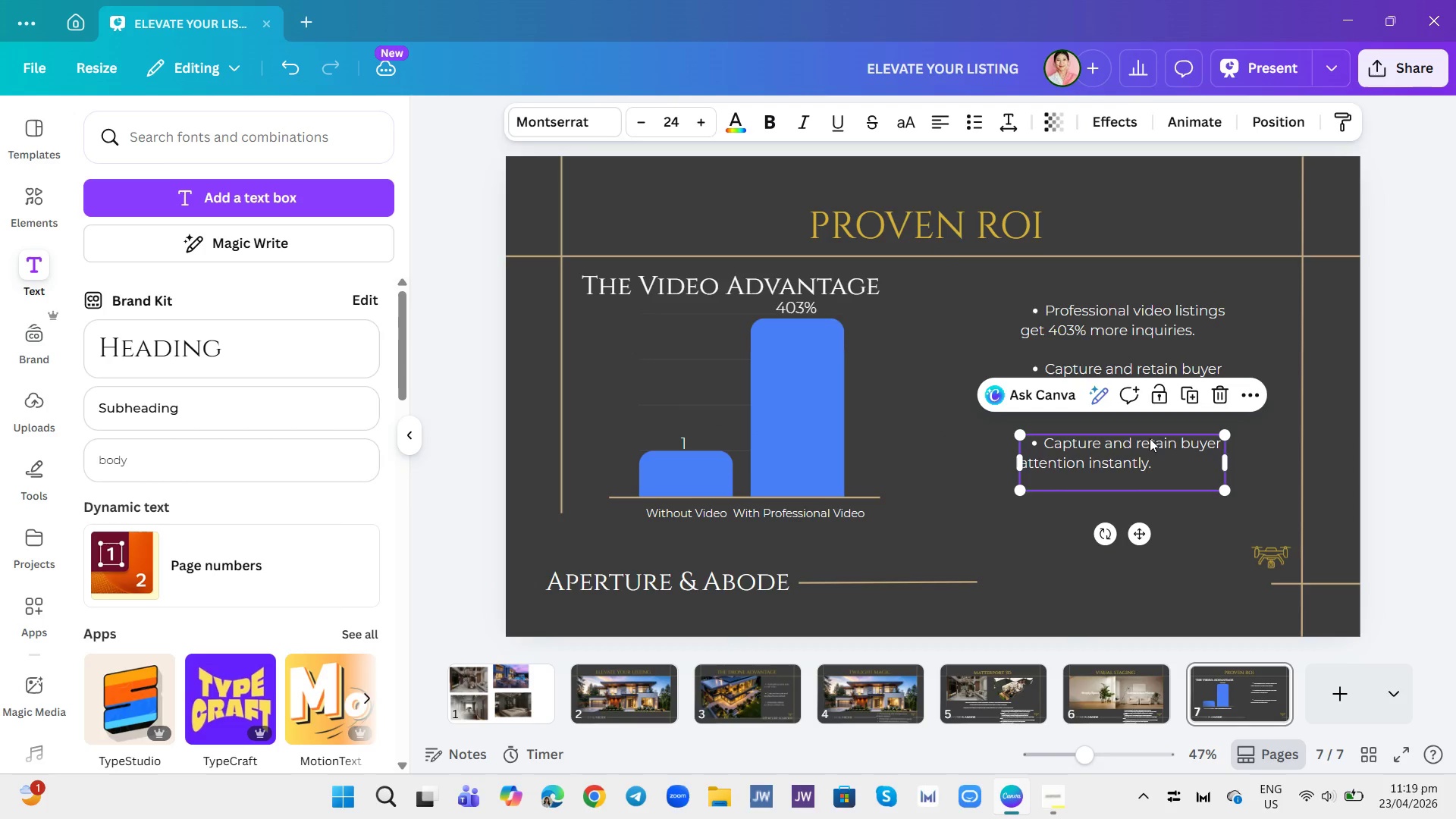 
left_click([1150, 438])
 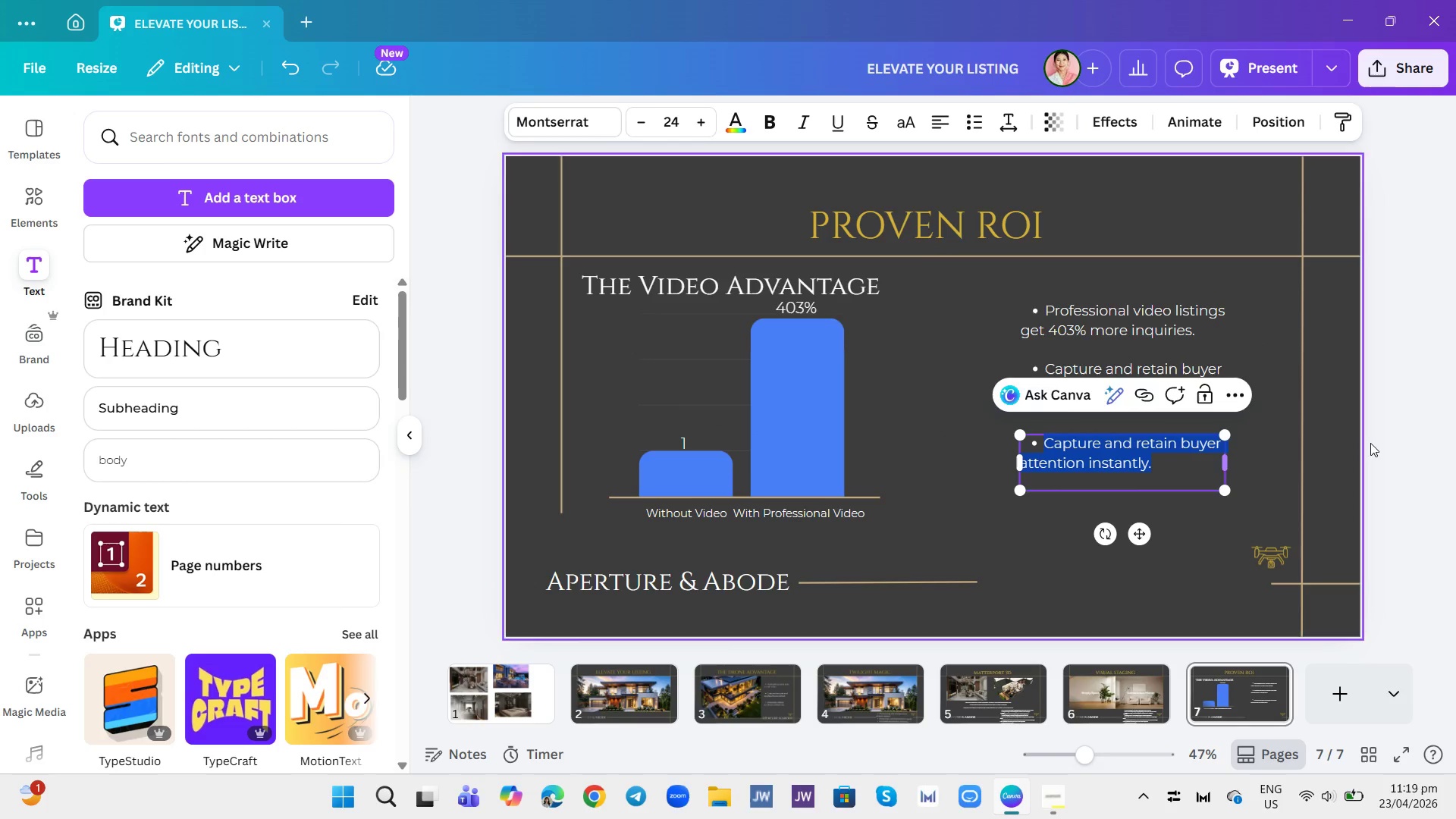 
double_click([1423, 429])
 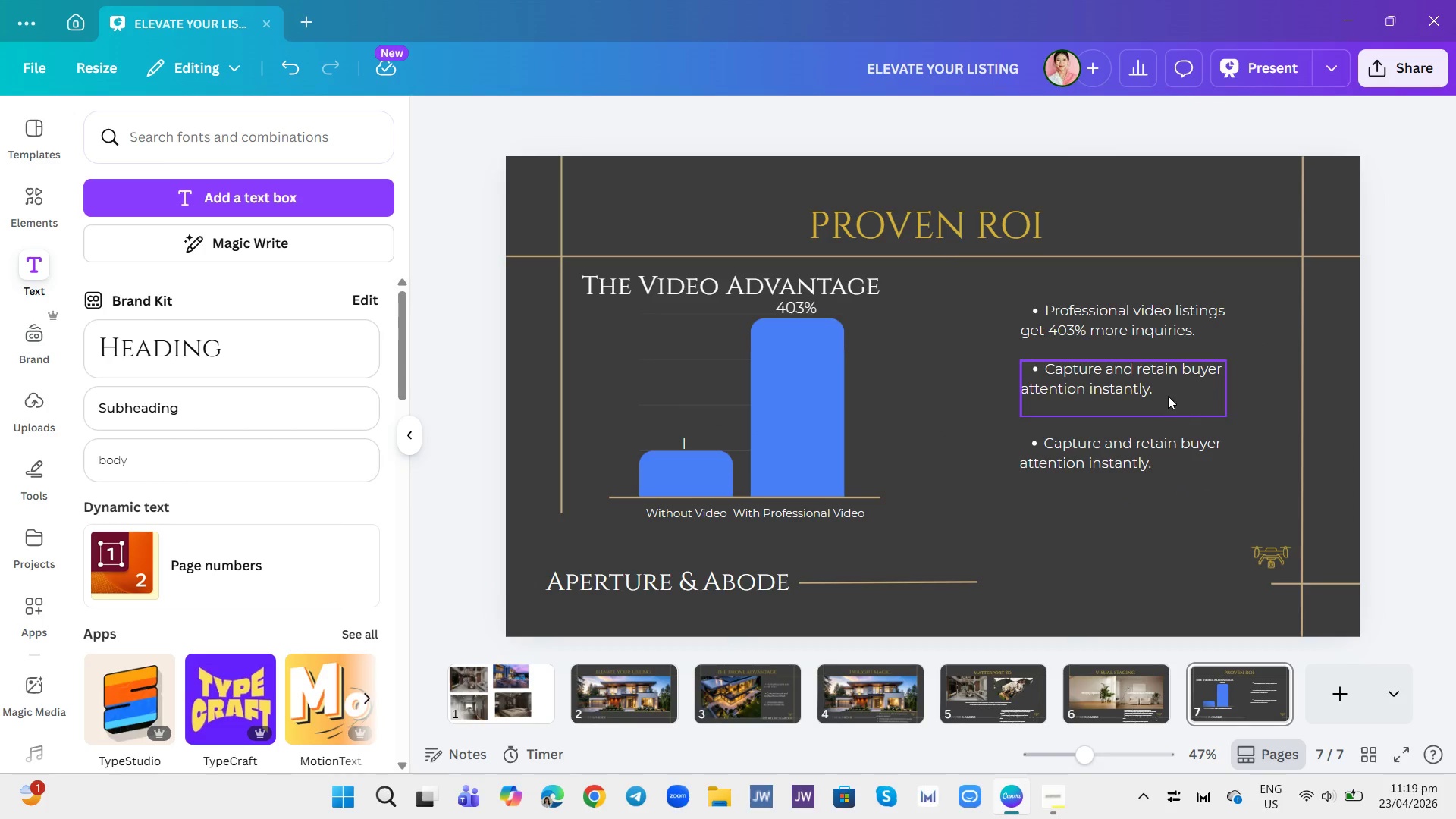 
left_click([1154, 386])
 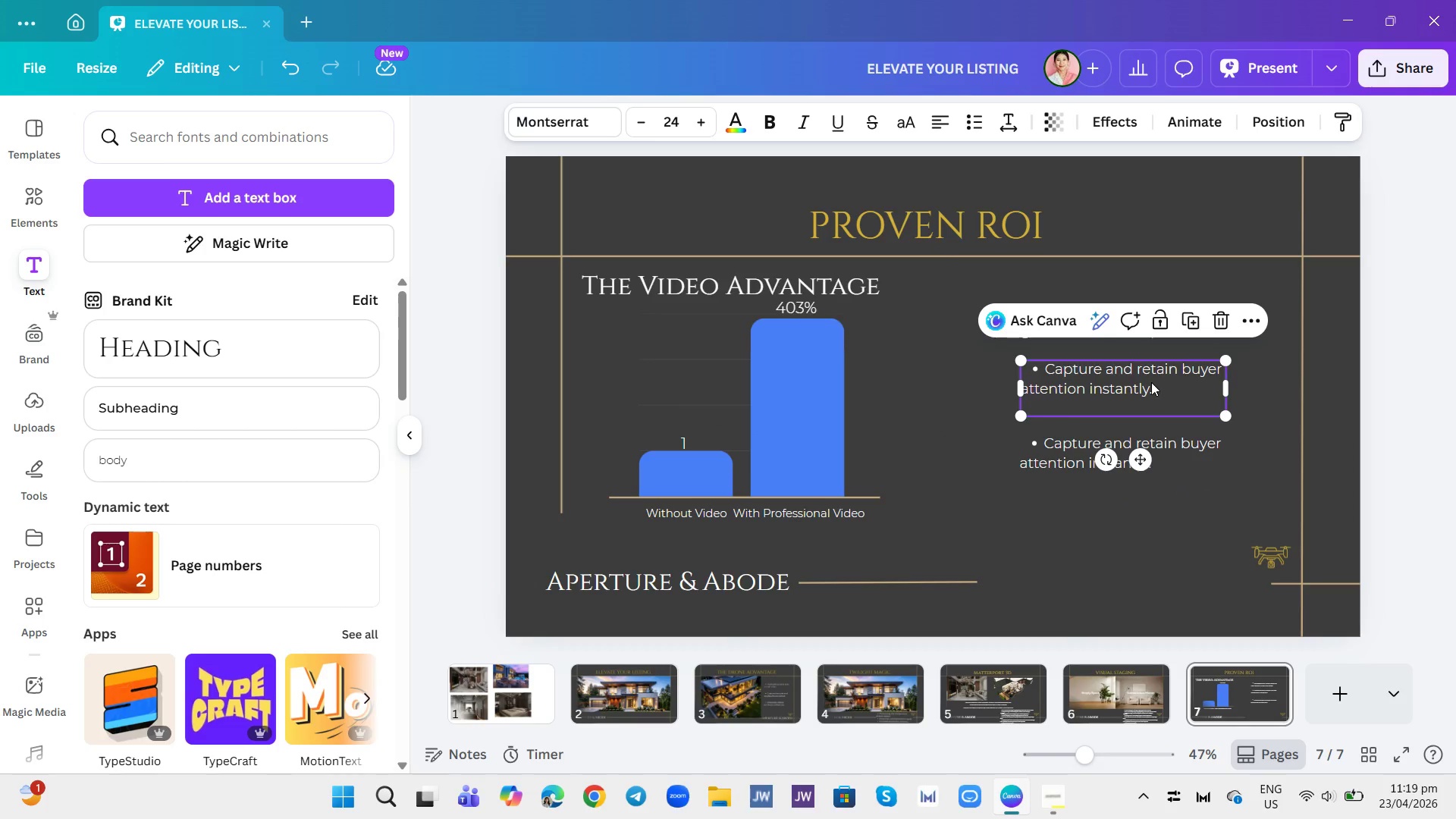 
left_click_drag(start_coordinate=[1151, 382], to_coordinate=[1151, 388])
 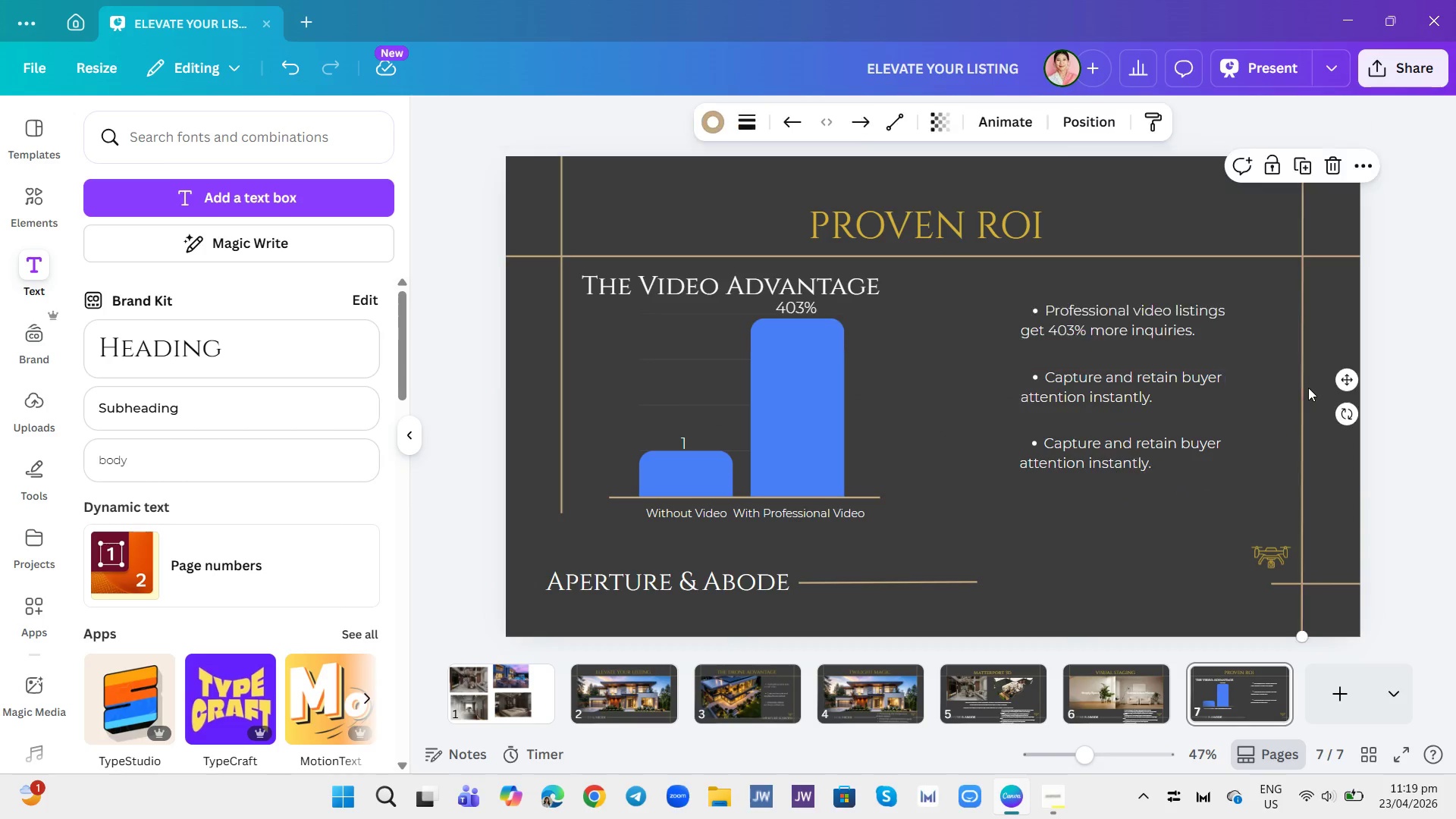 
left_click([1308, 388])
 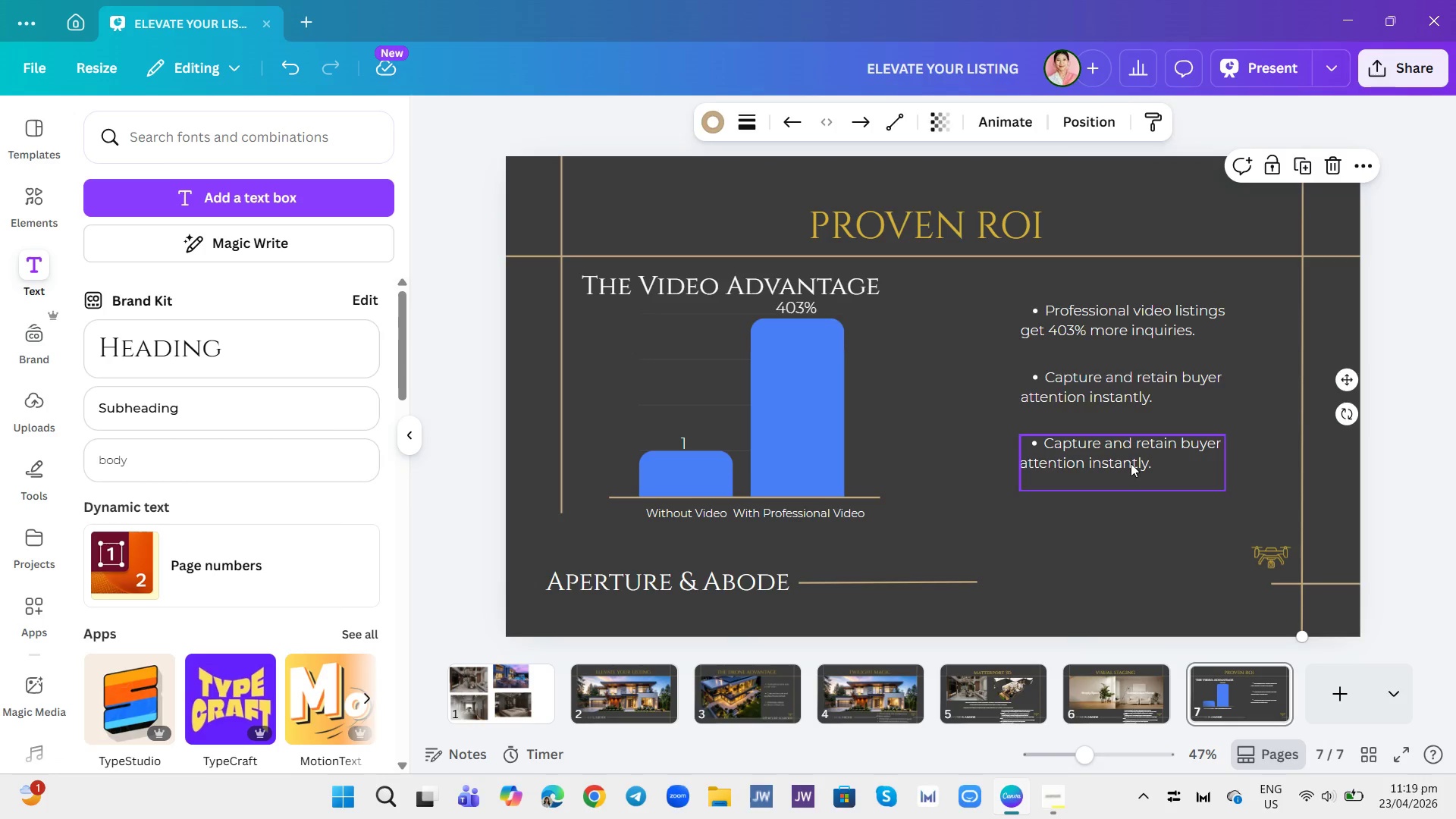 
double_click([1129, 463])
 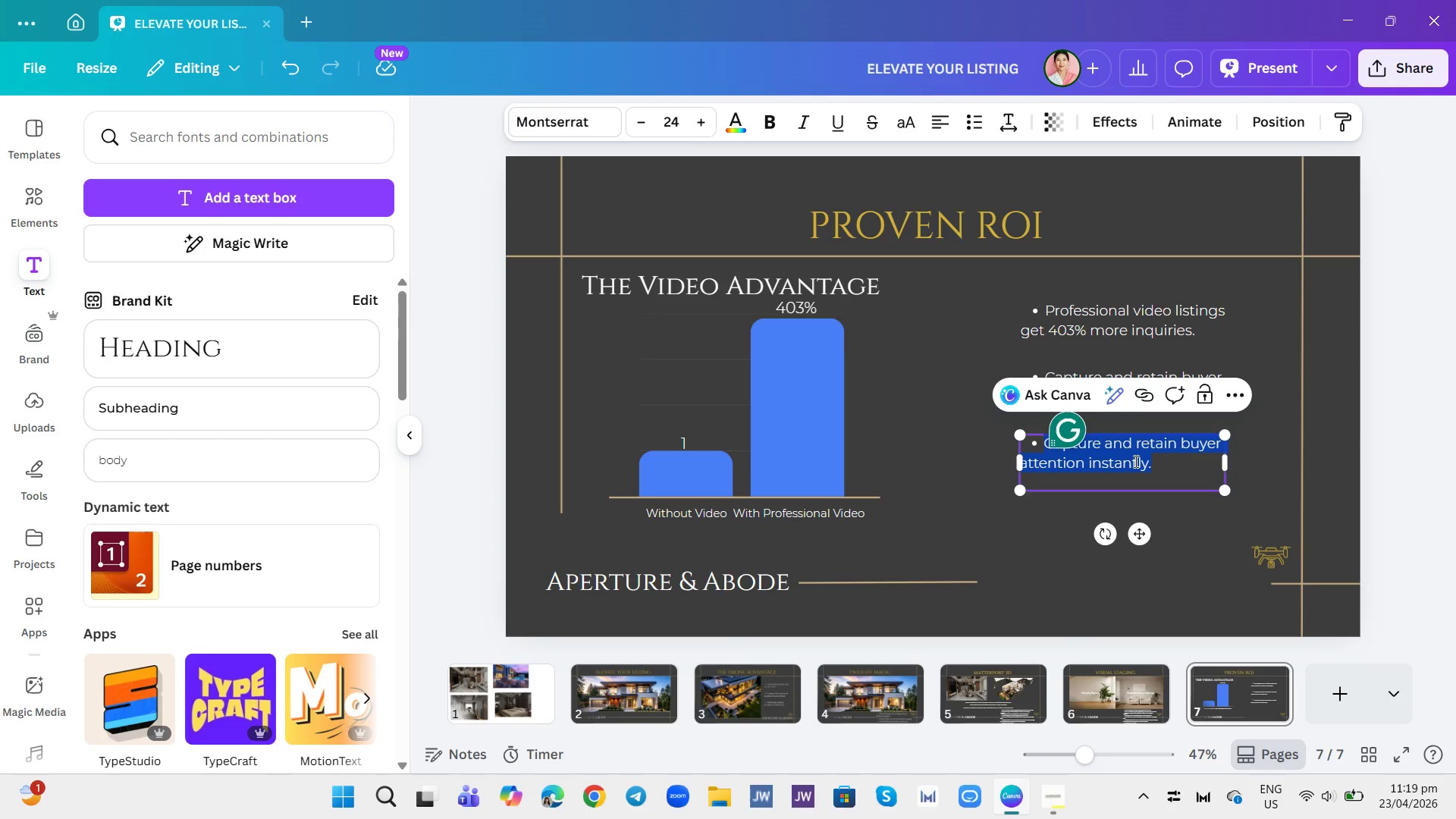 
type(Build massicv)
key(Backspace)
type(e emotional von)
key(Backspace)
key(Backspace)
key(Backspace)
 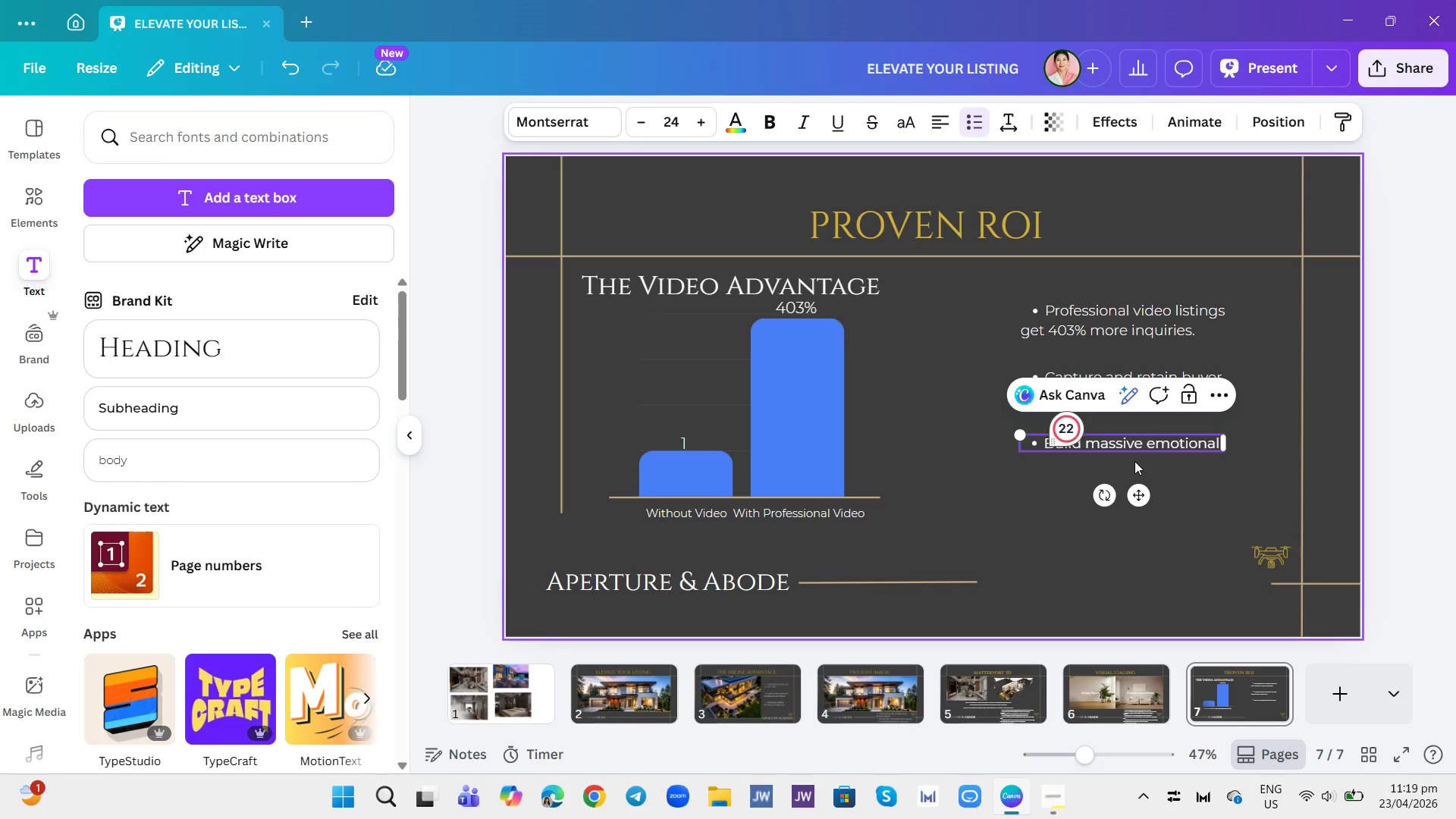 
key(Enter)
 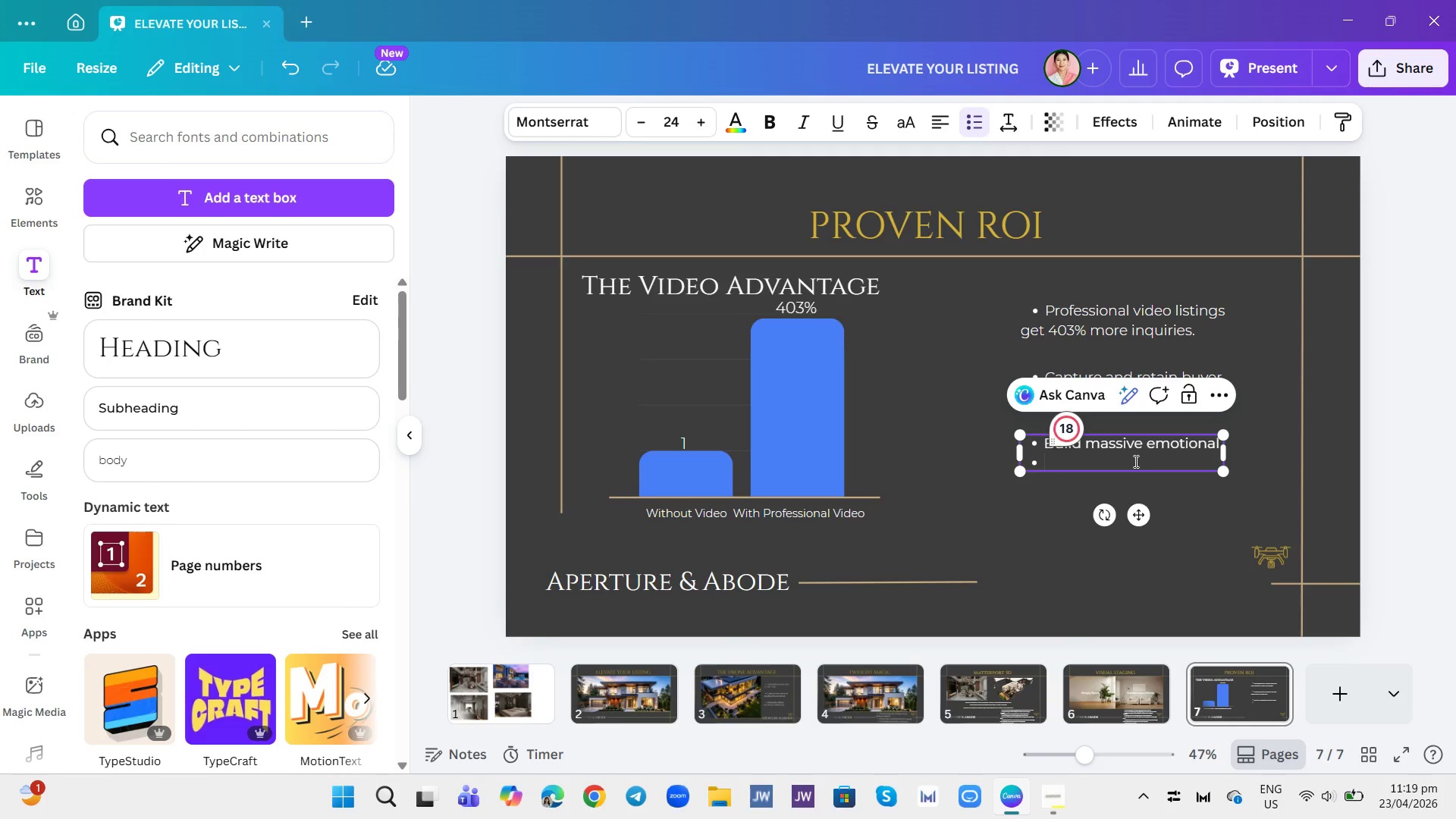 
key(Backspace)
type(connections)
key(Backspace)
type( 8)
key(Backspace)
type(7)
key(Backspace)
type(& trust.)
 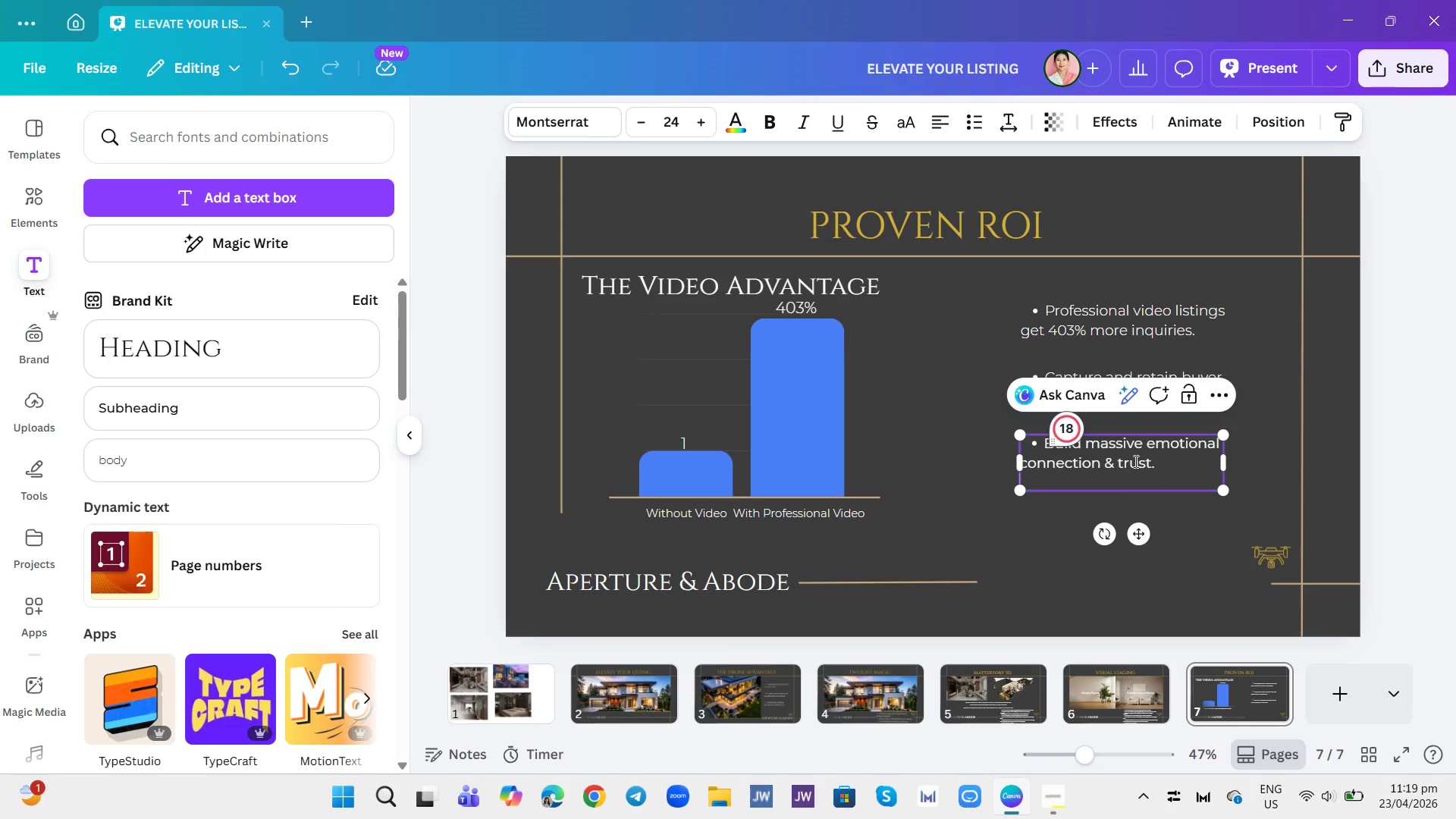 
 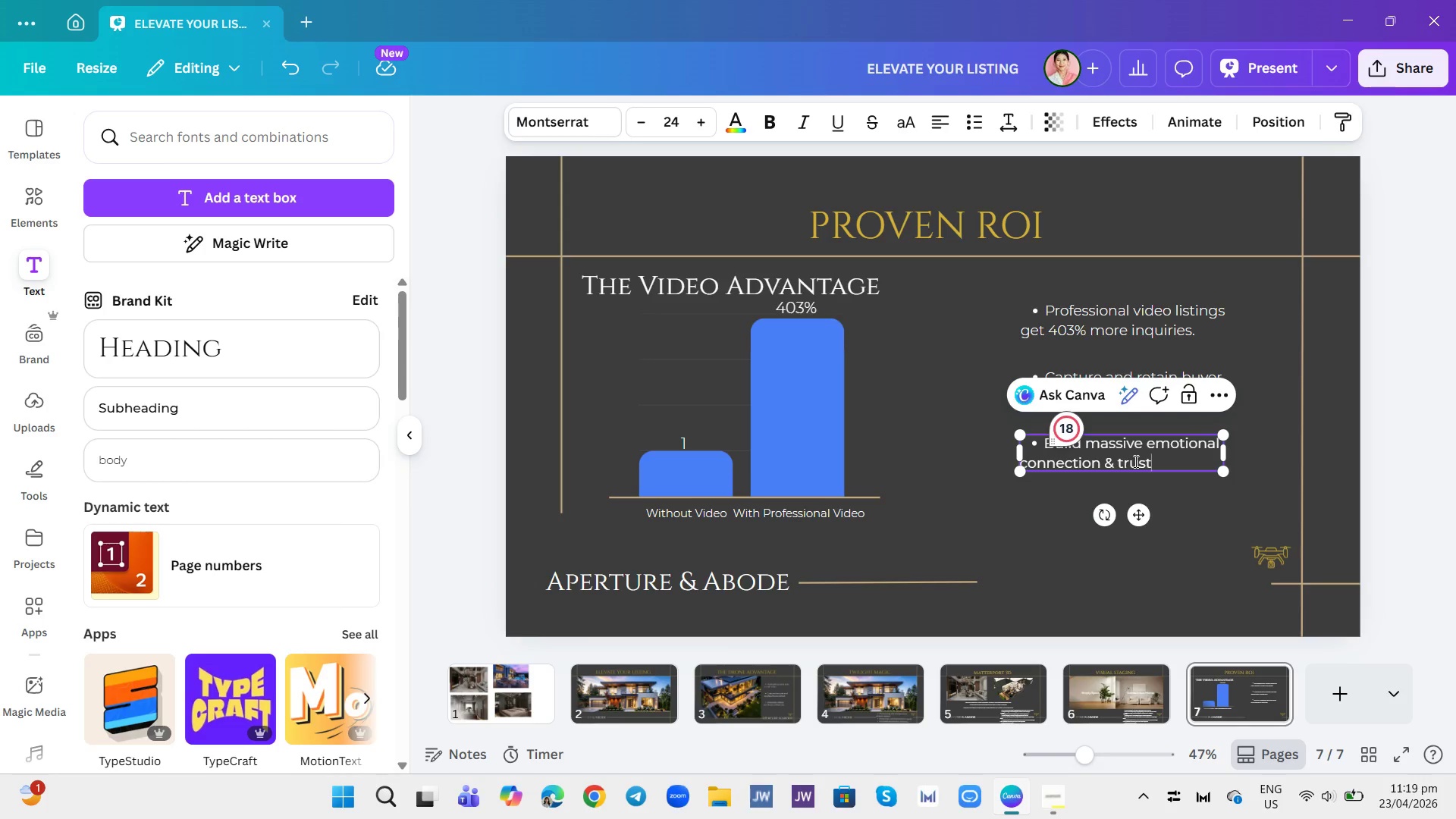 
key(Enter)
 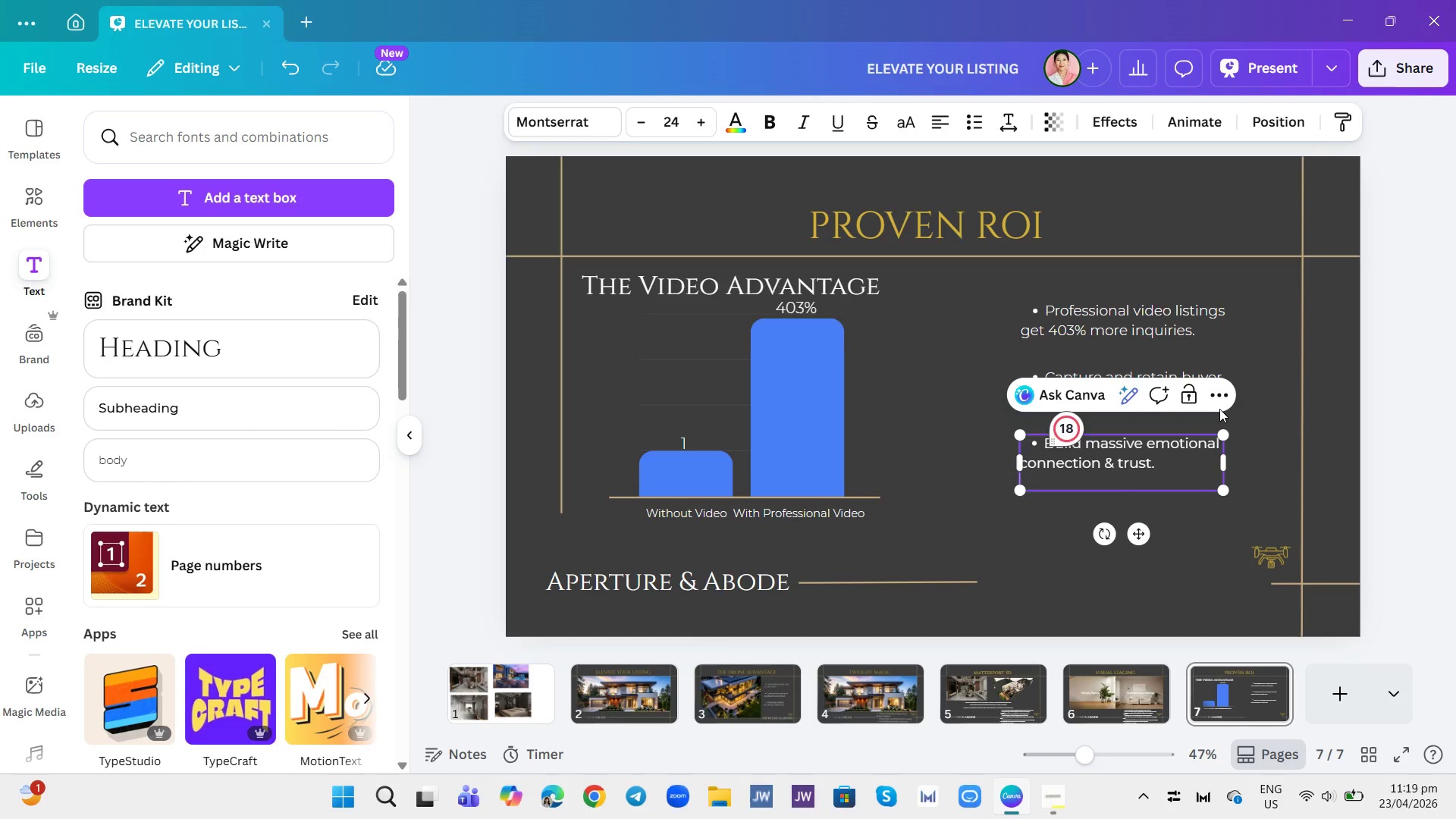 
left_click([1343, 442])
 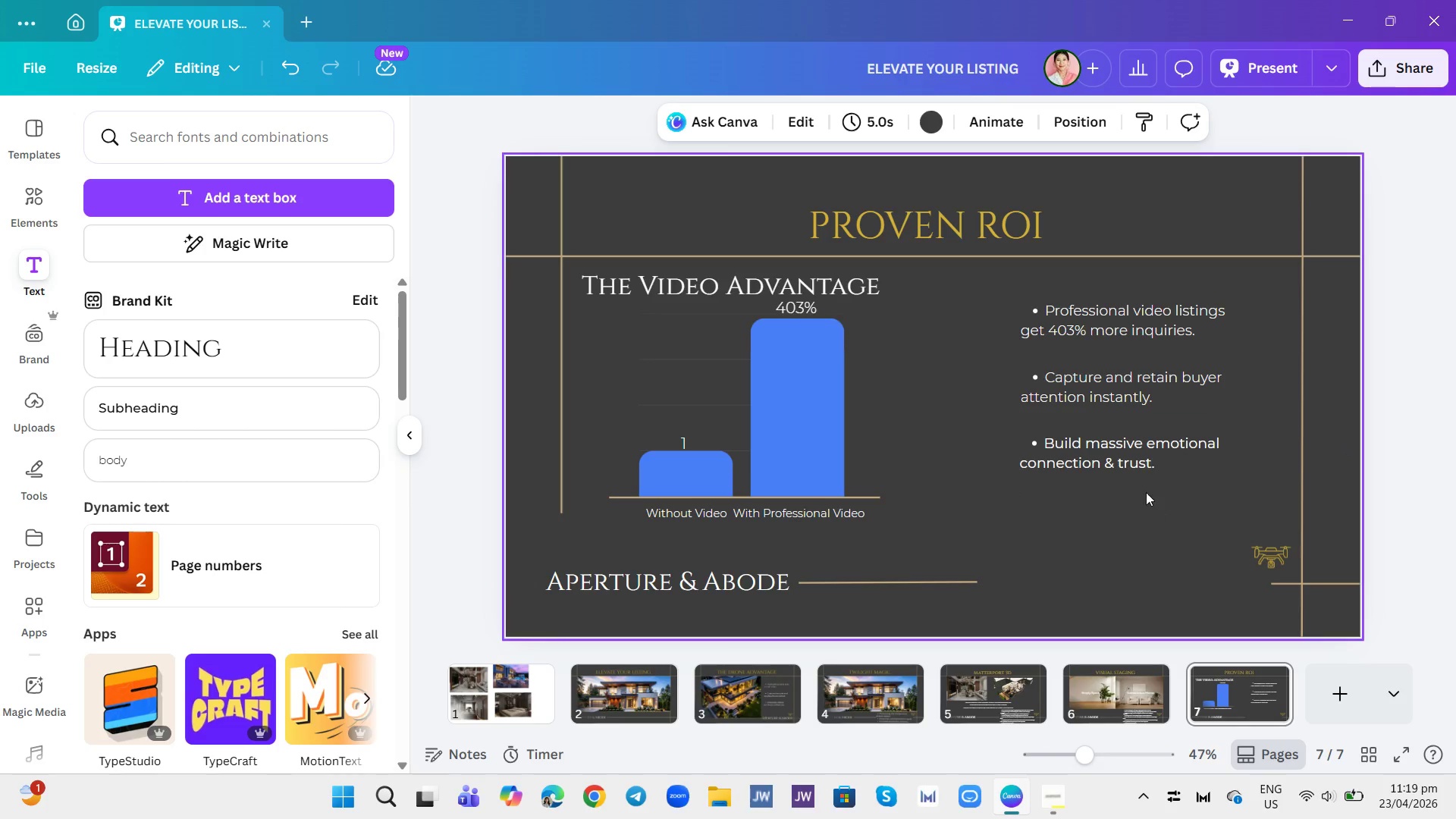 
left_click_drag(start_coordinate=[1141, 481], to_coordinate=[1195, 387])
 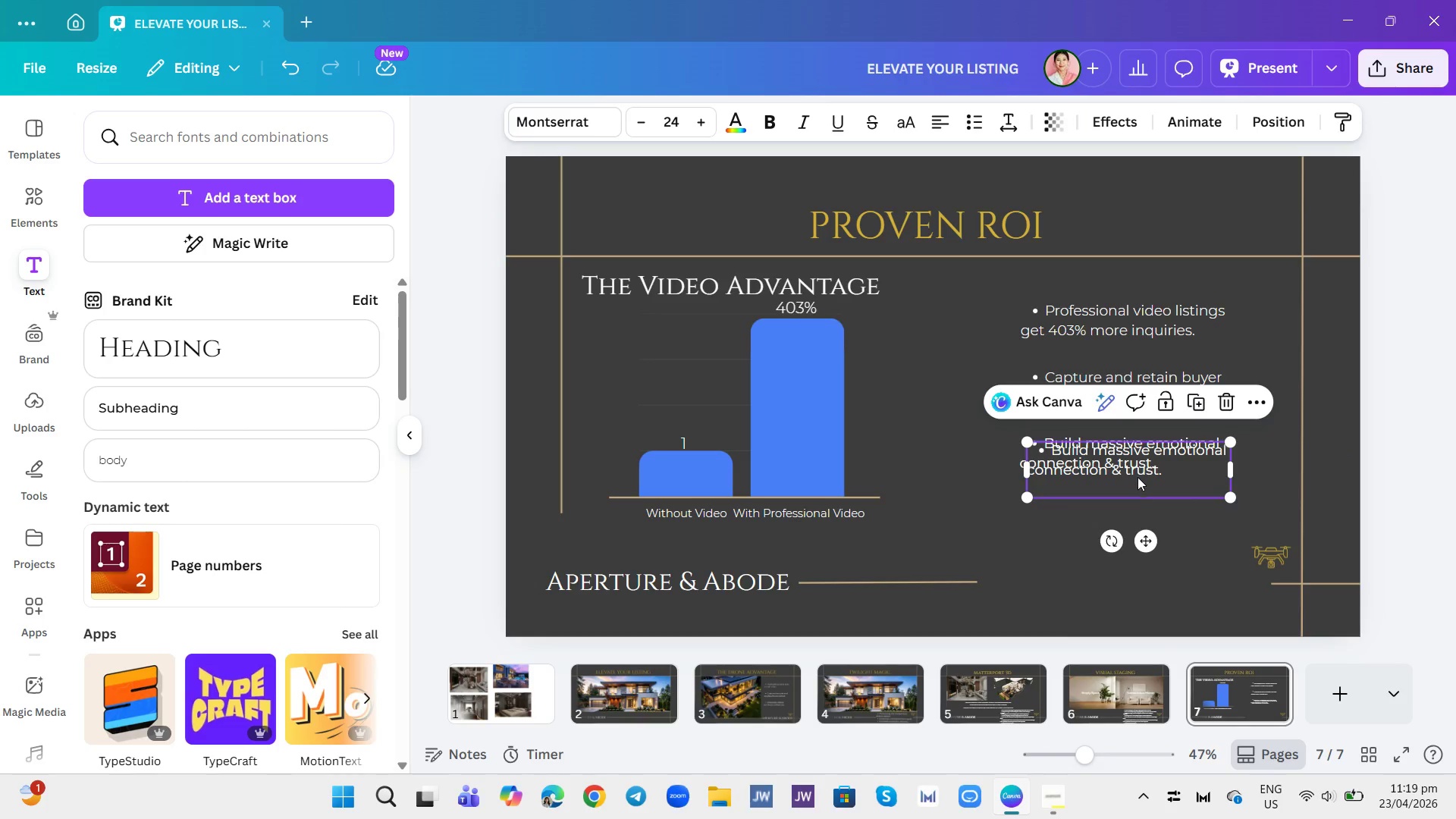 
left_click([1195, 387])
 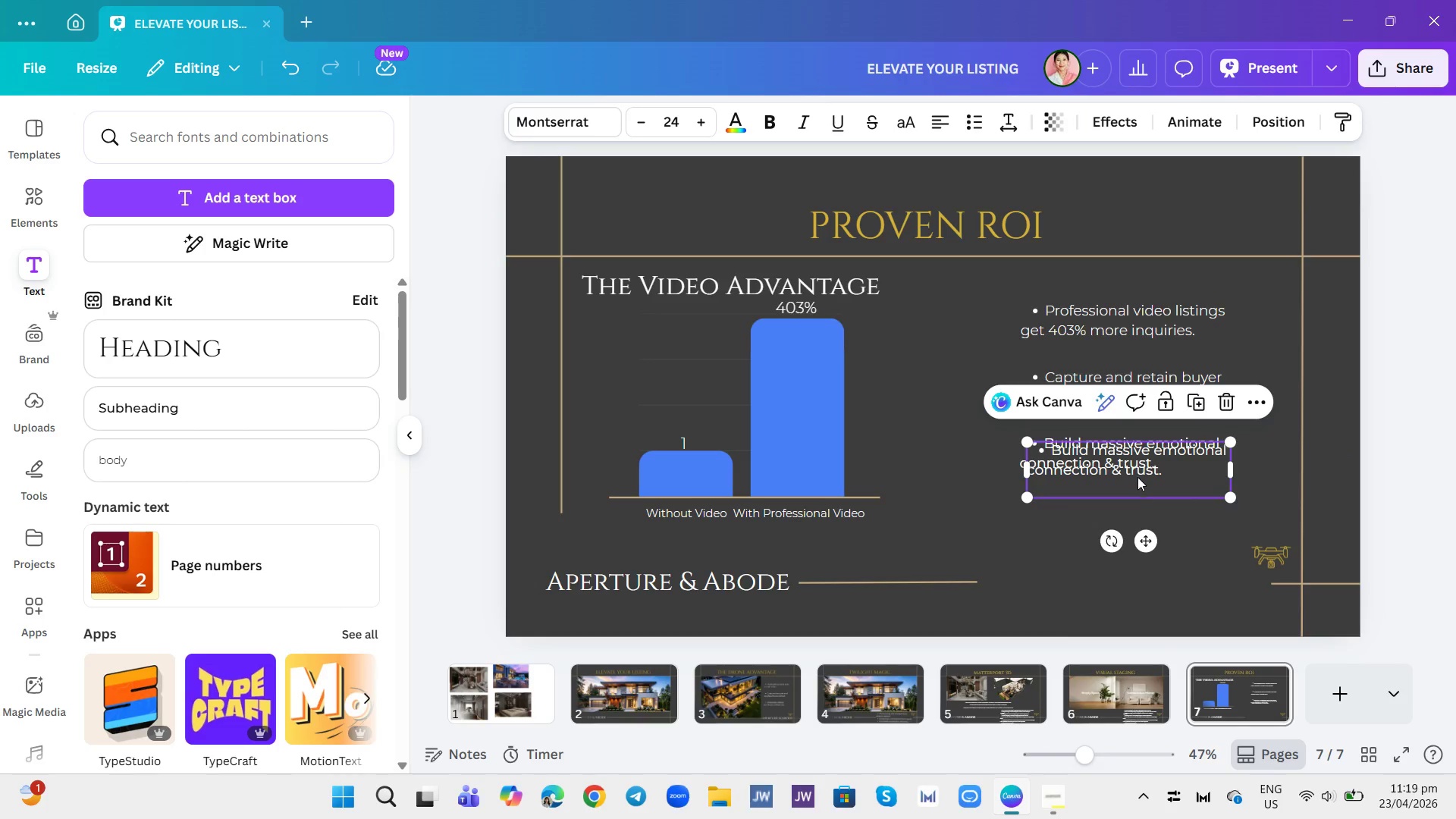 
left_click_drag(start_coordinate=[1138, 477], to_coordinate=[1131, 579])
 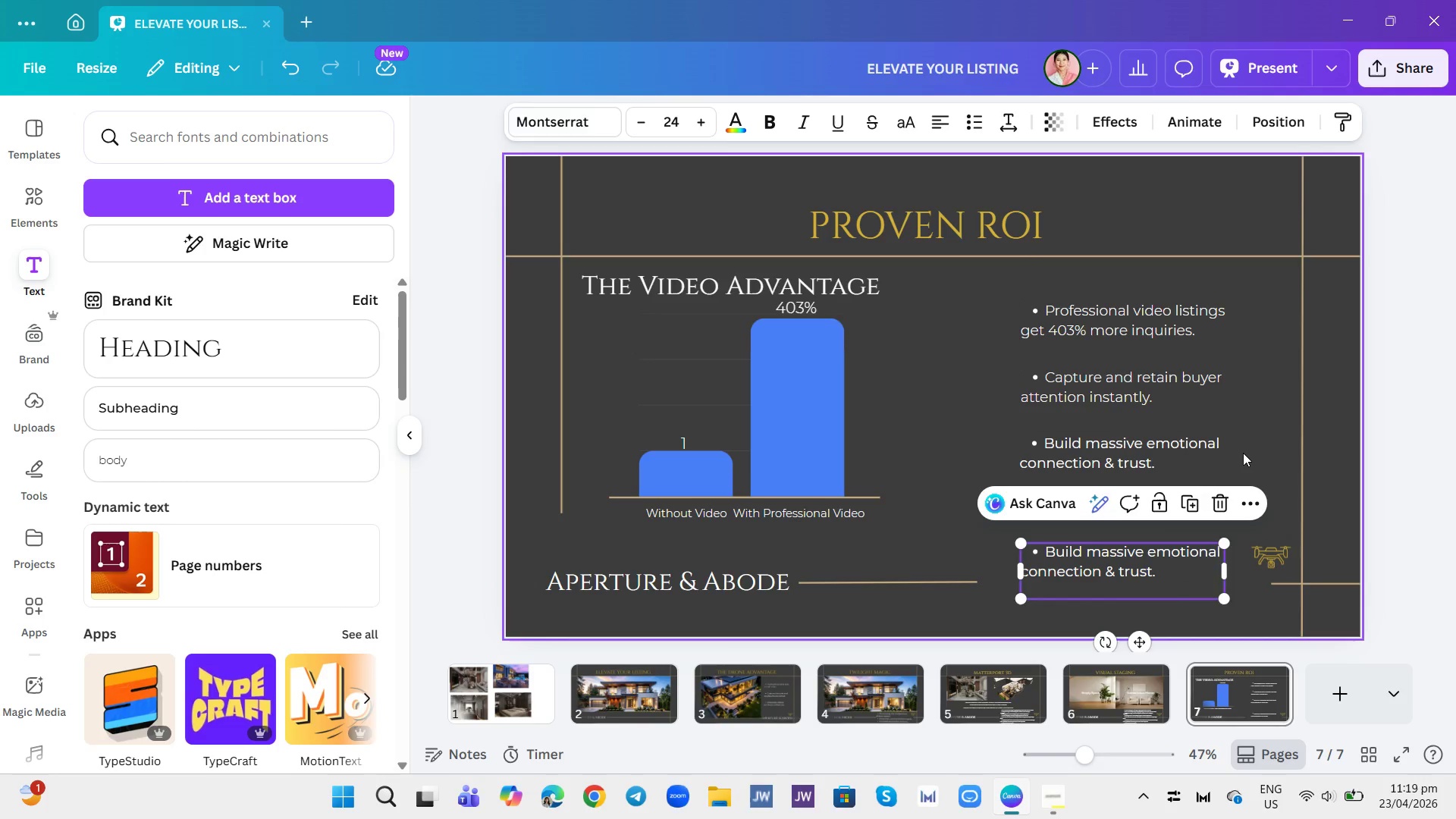 
left_click([1243, 453])
 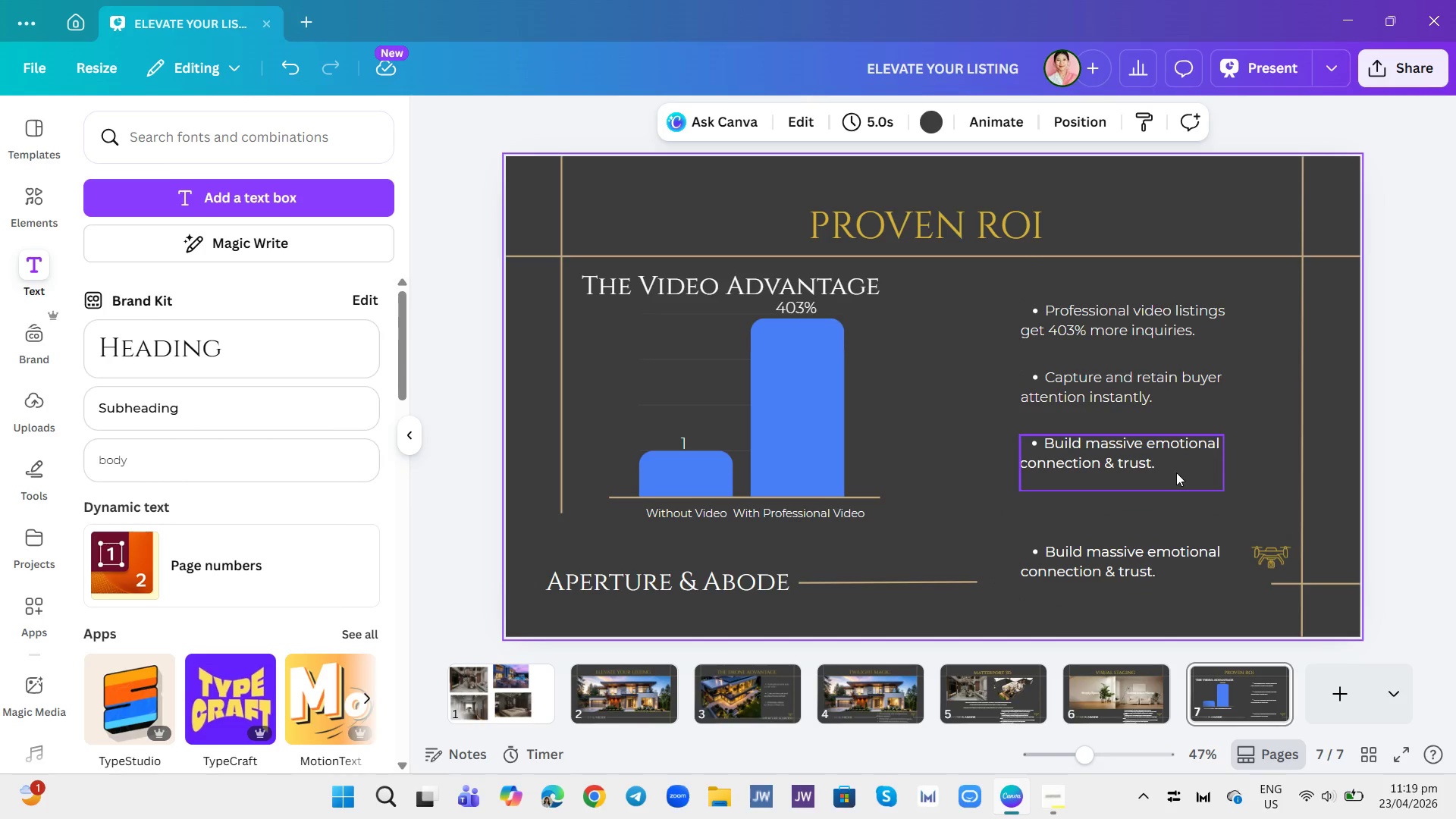 
left_click([1176, 472])
 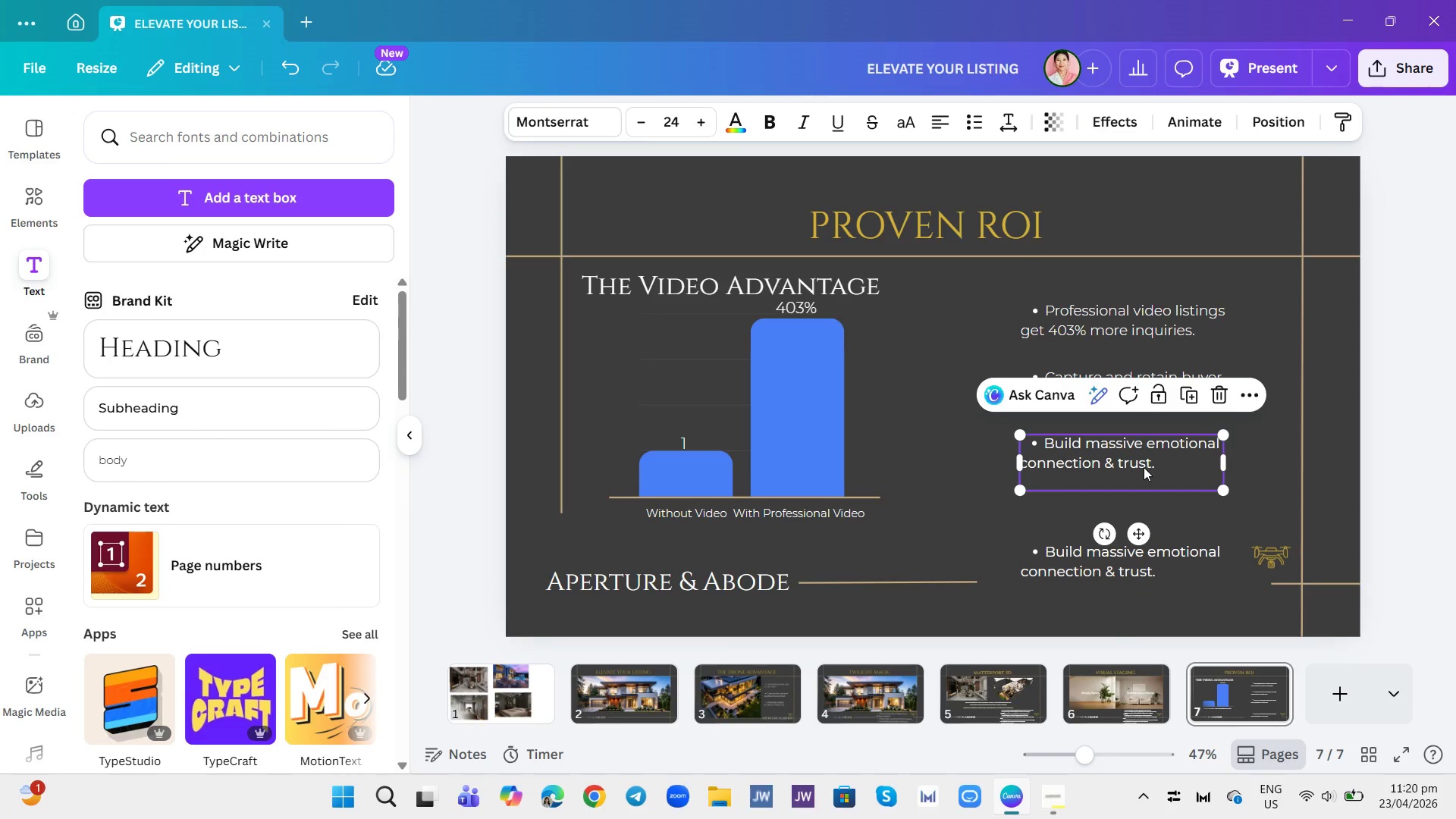 
left_click_drag(start_coordinate=[1131, 455], to_coordinate=[1131, 477])
 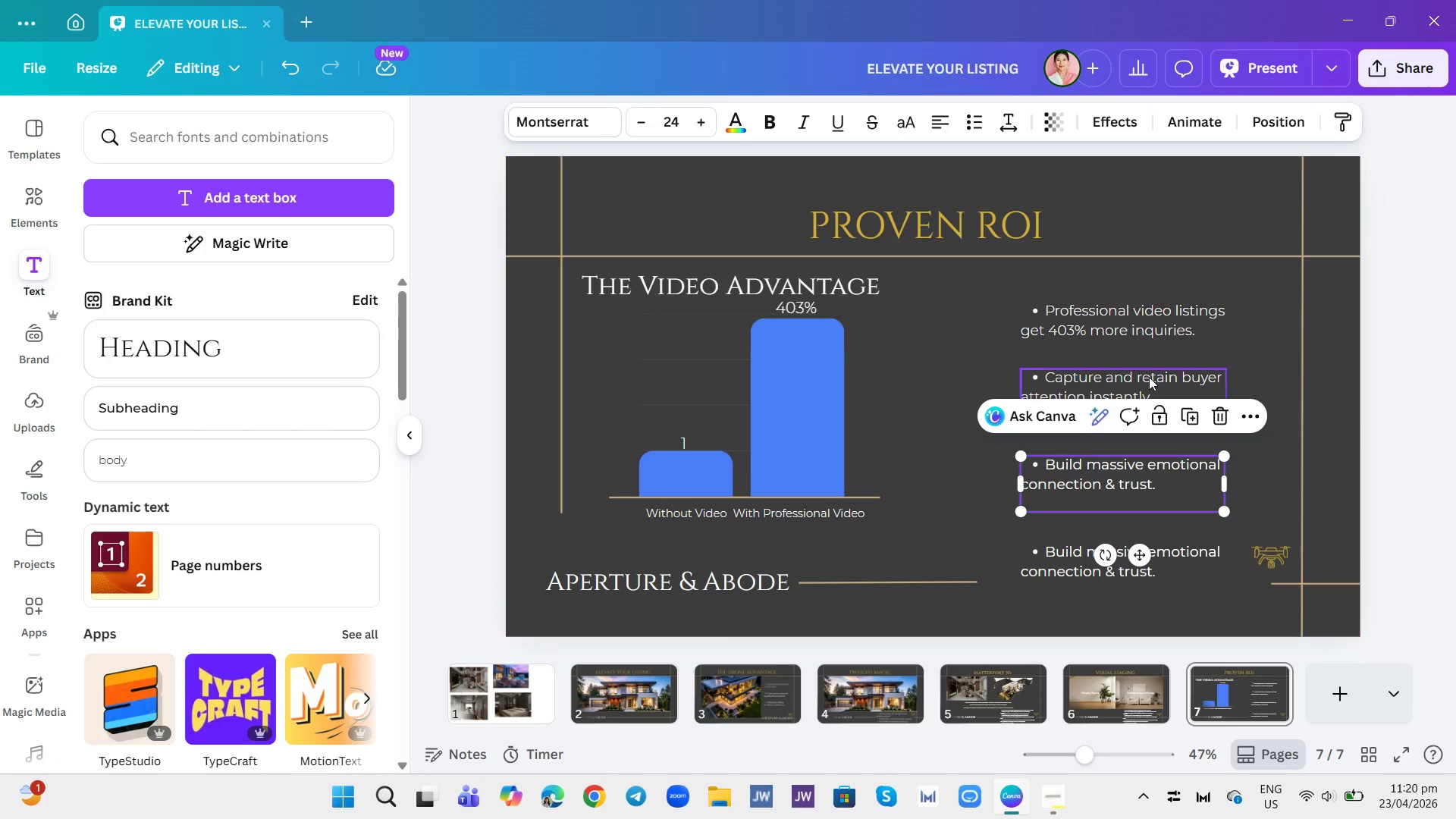 
left_click_drag(start_coordinate=[1145, 378], to_coordinate=[1144, 390])
 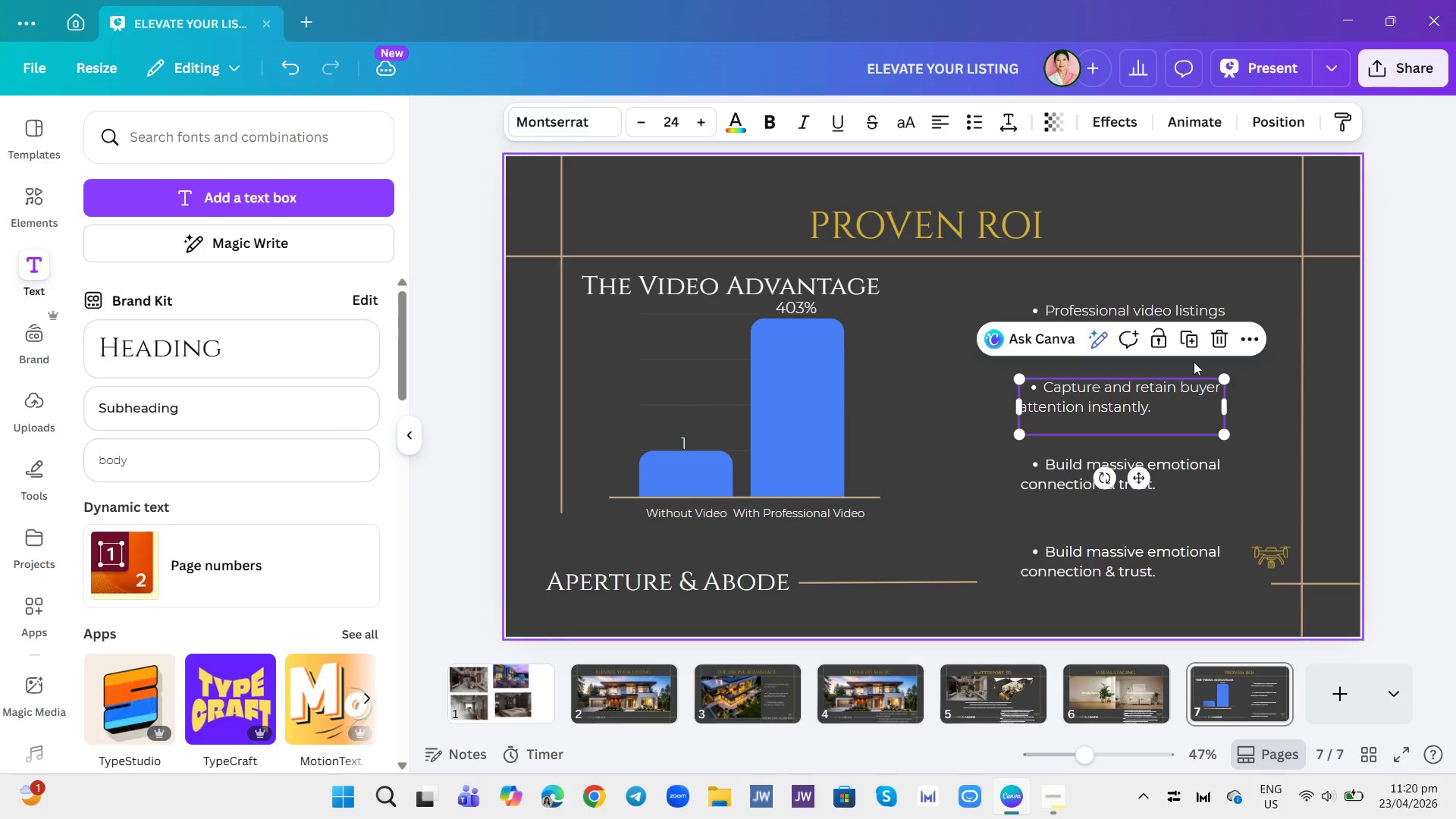 
left_click([1194, 362])
 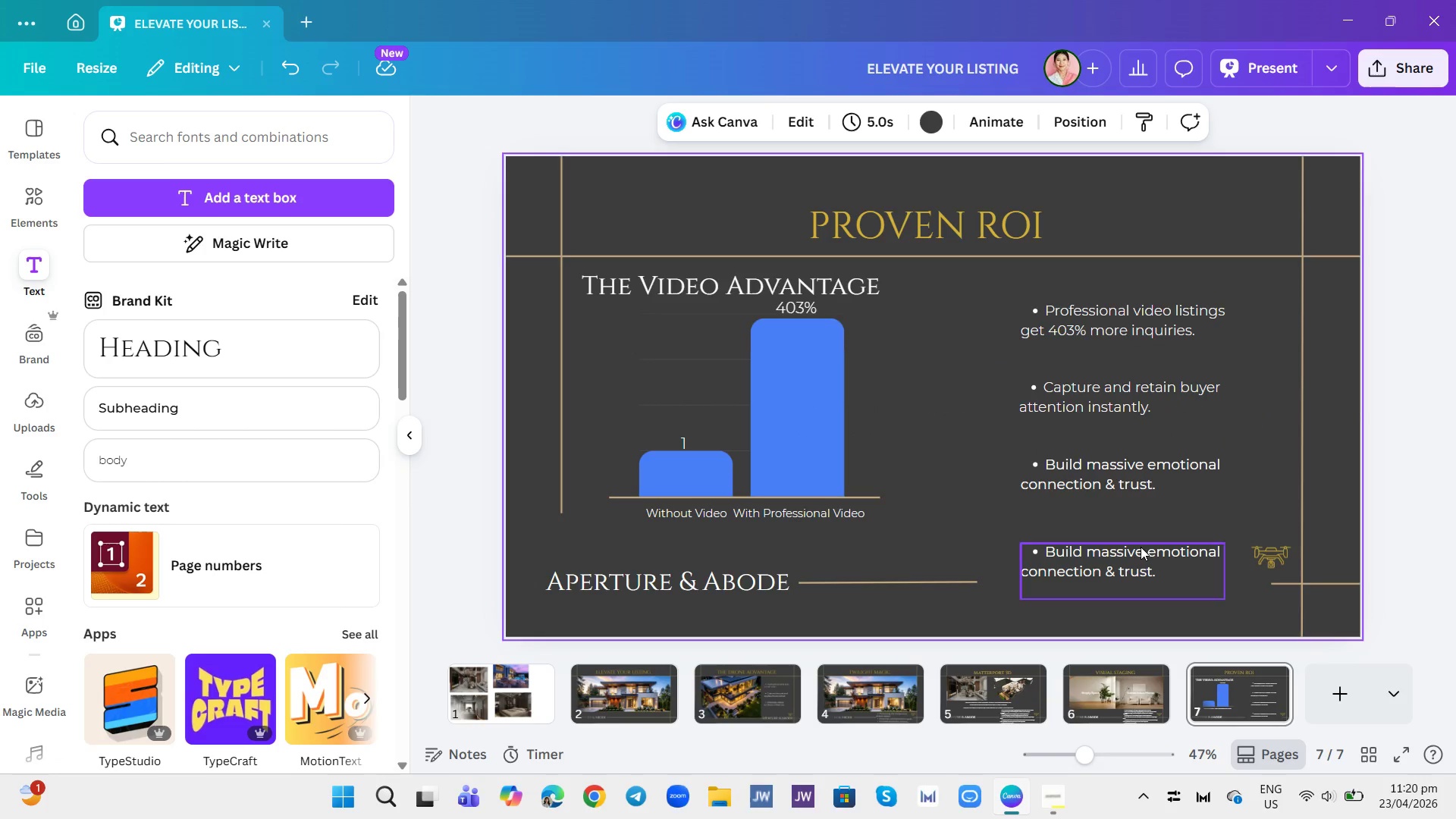 
left_click_drag(start_coordinate=[1132, 486], to_coordinate=[1132, 491])
 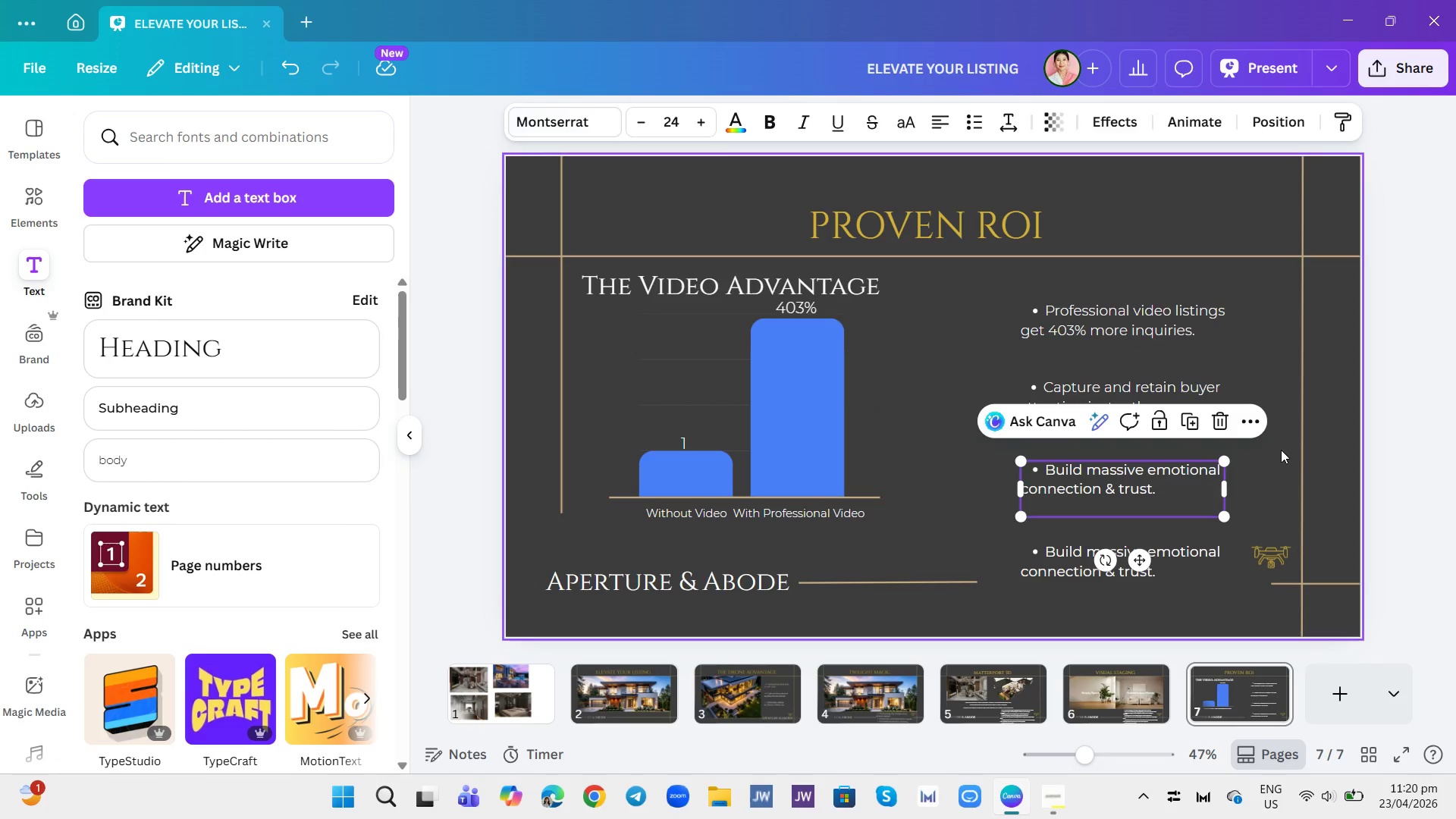 
left_click([1281, 450])
 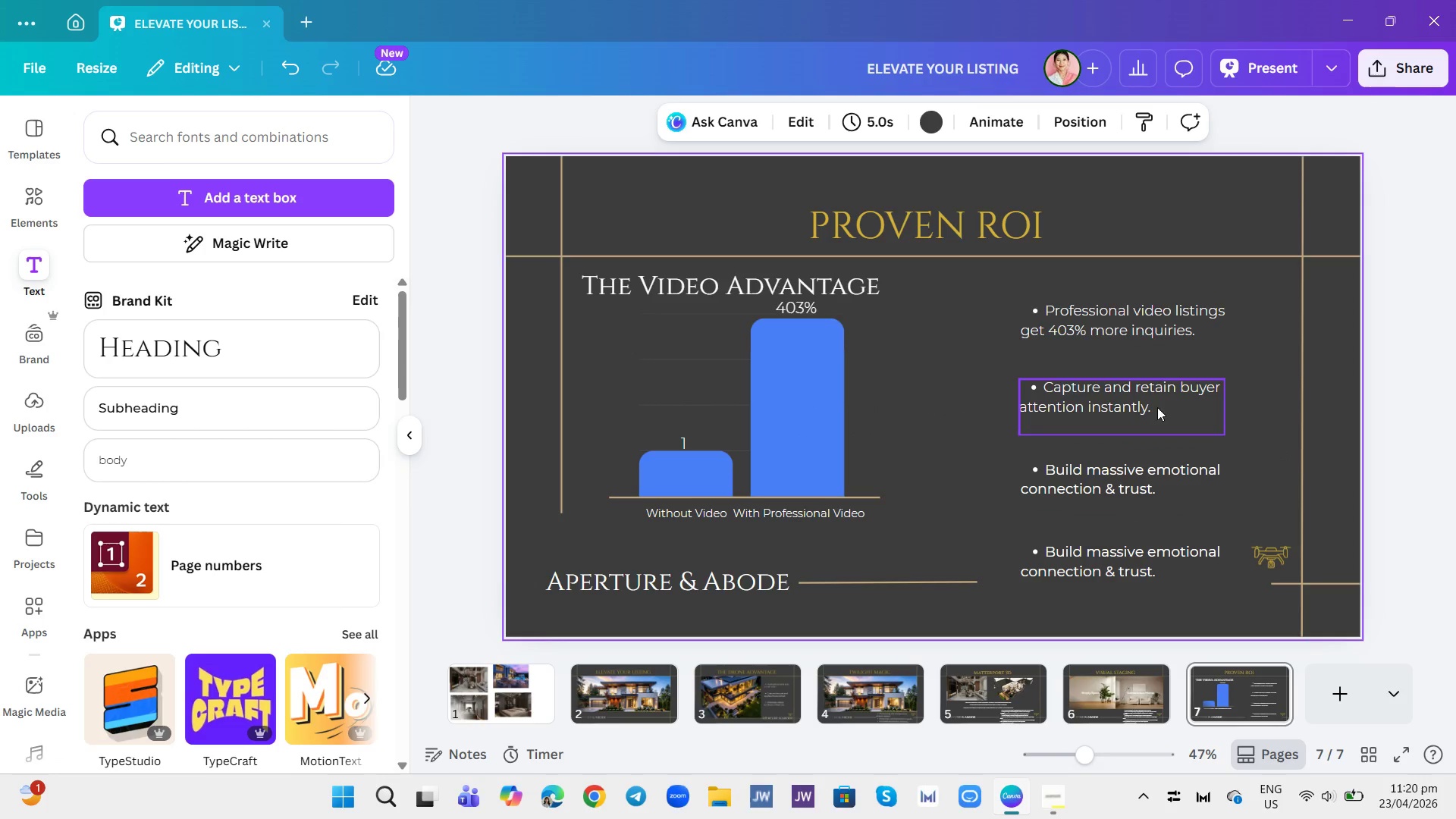 
left_click_drag(start_coordinate=[1145, 403], to_coordinate=[1145, 410])
 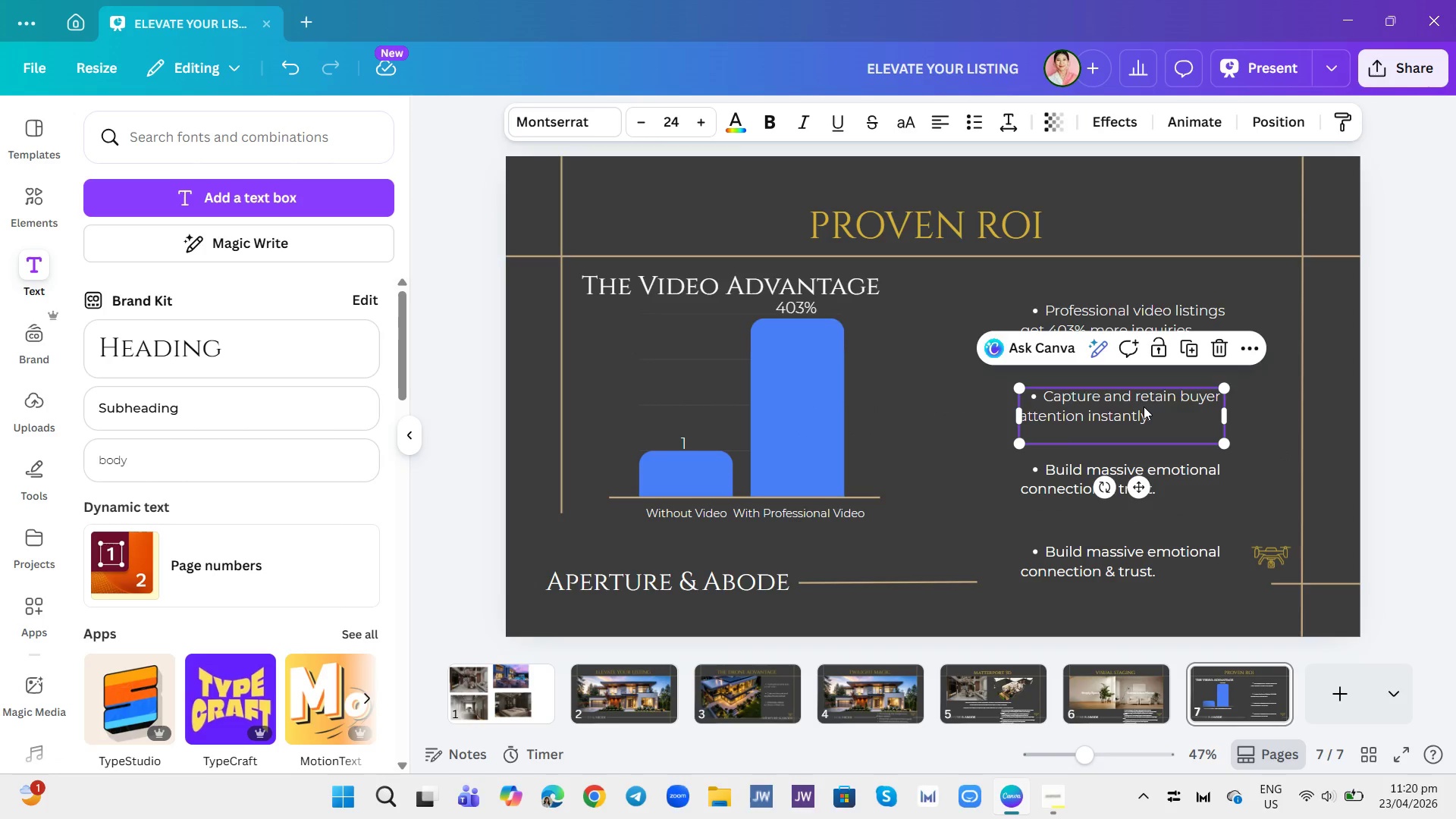 
left_click([1144, 406])
 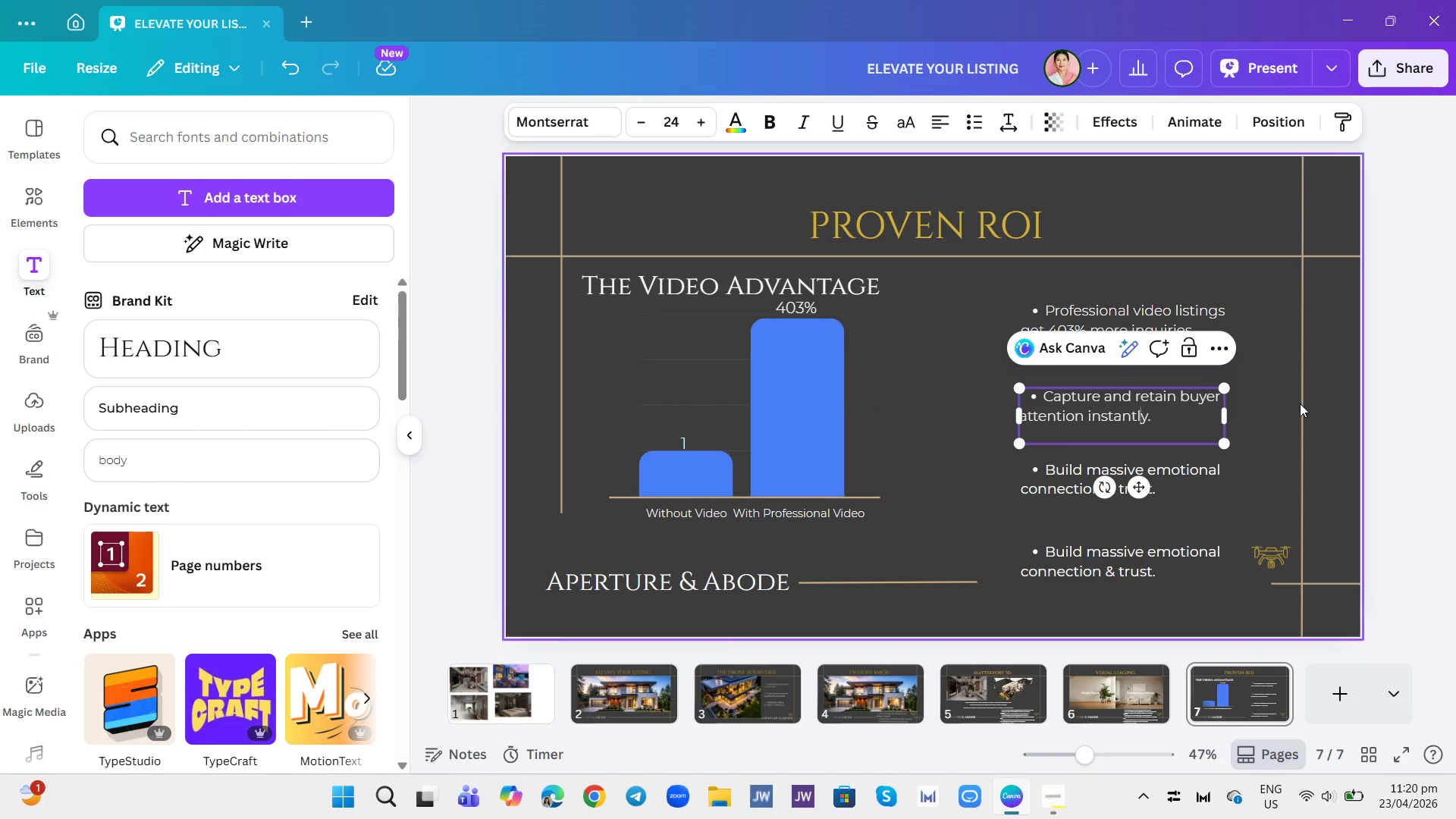 
left_click([1300, 403])
 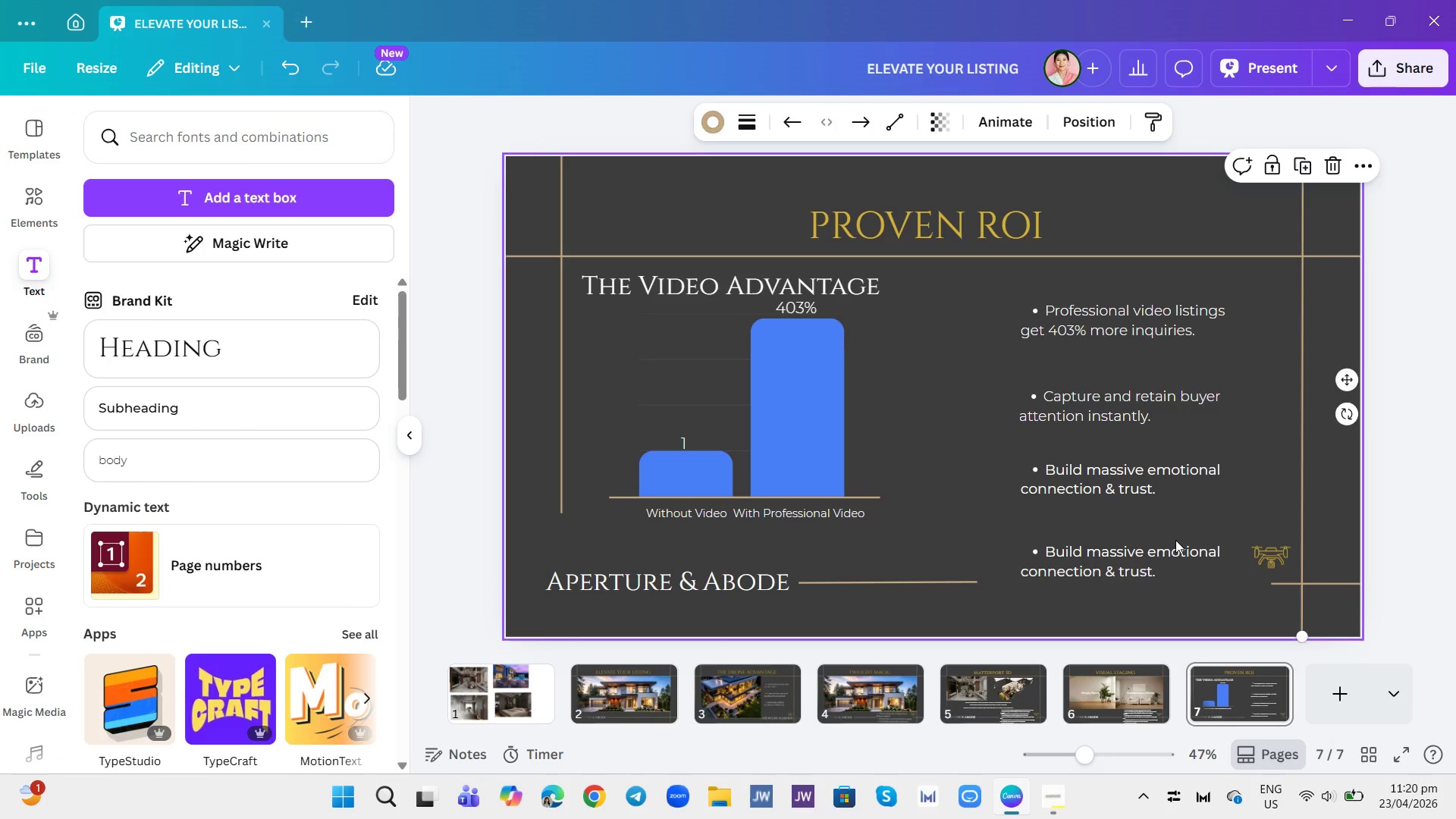 
double_click([1158, 573])
 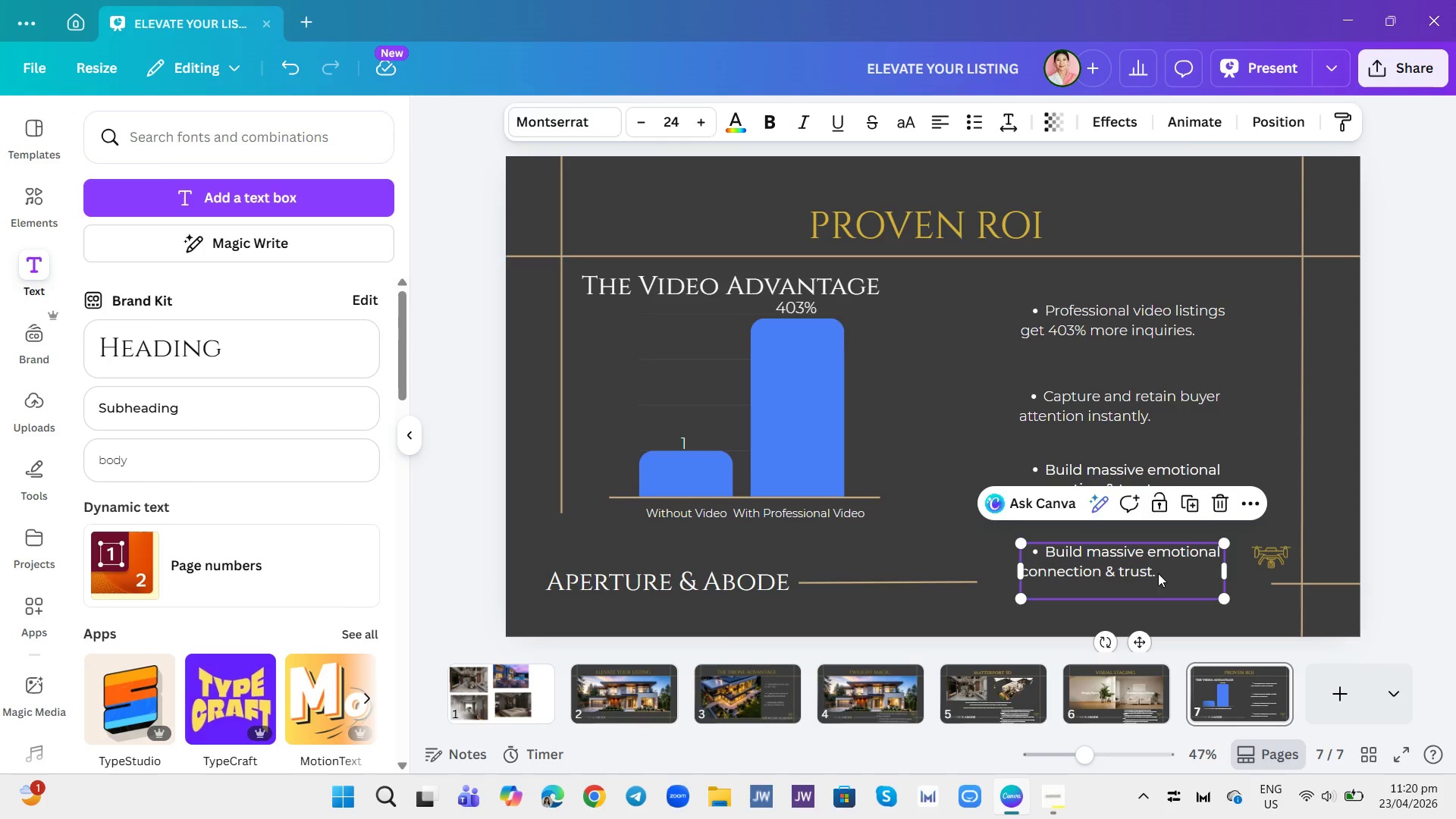 
triple_click([1158, 573])
 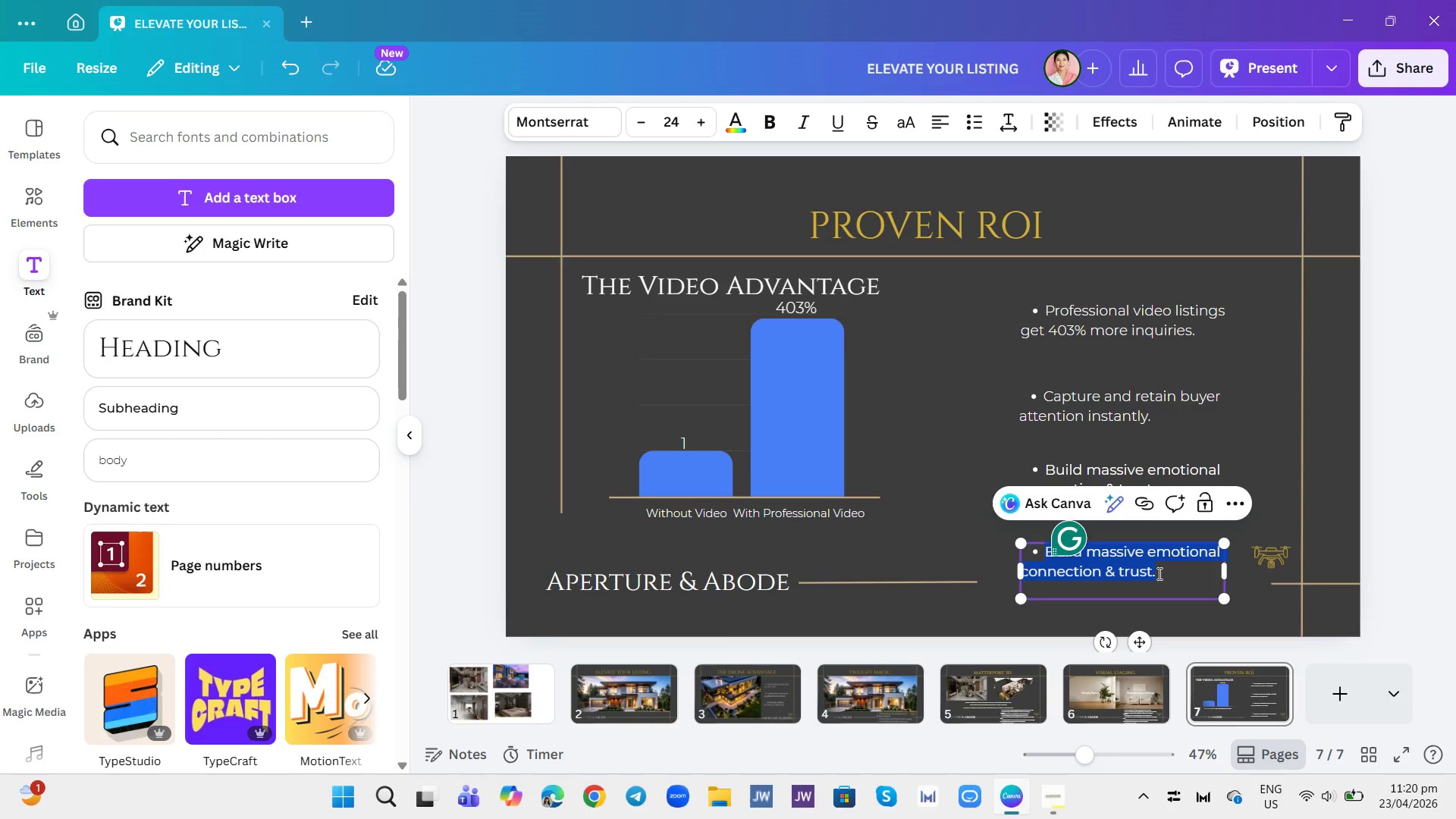 
type(Increase perceived)
 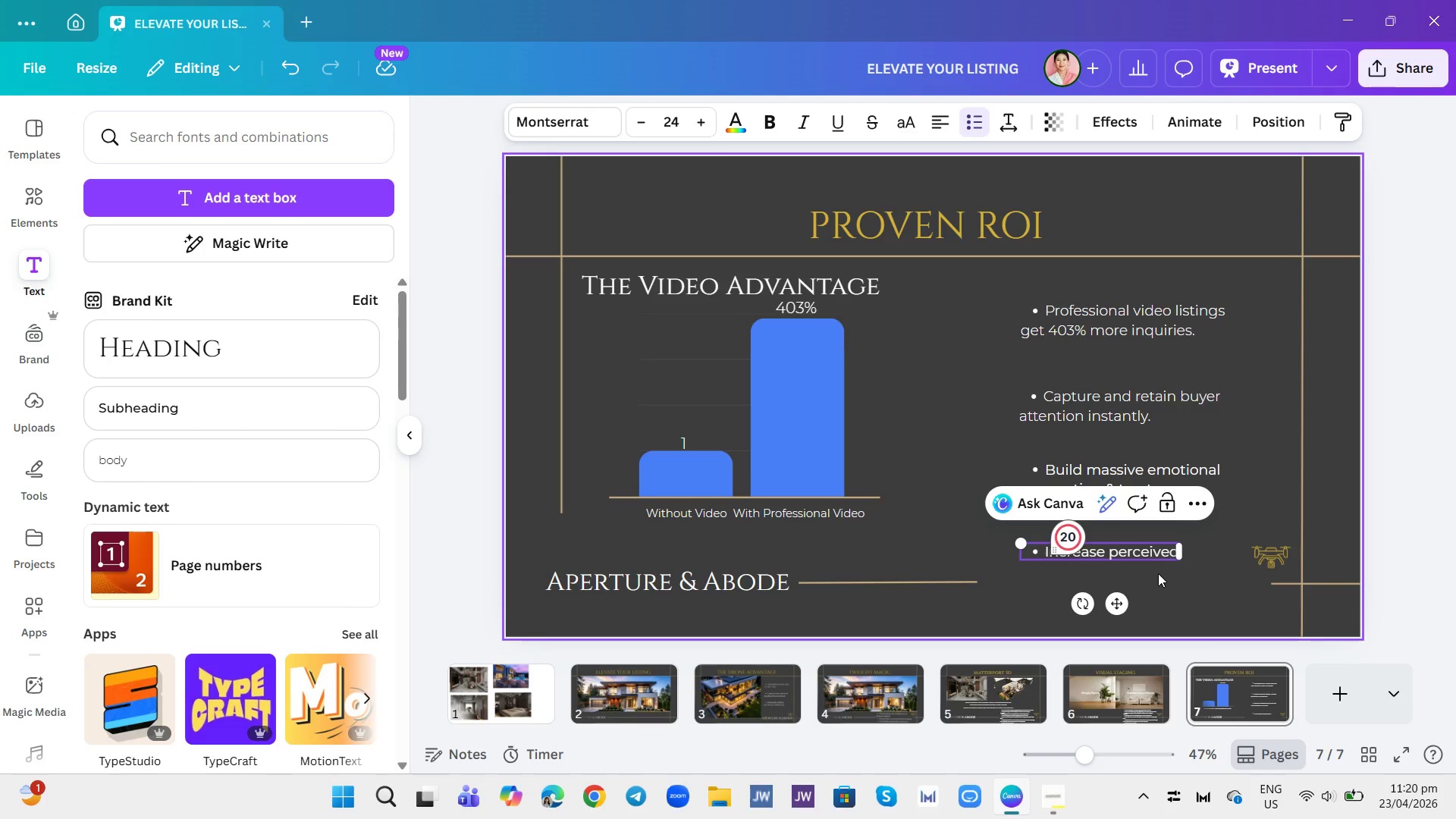 
key(Enter)
 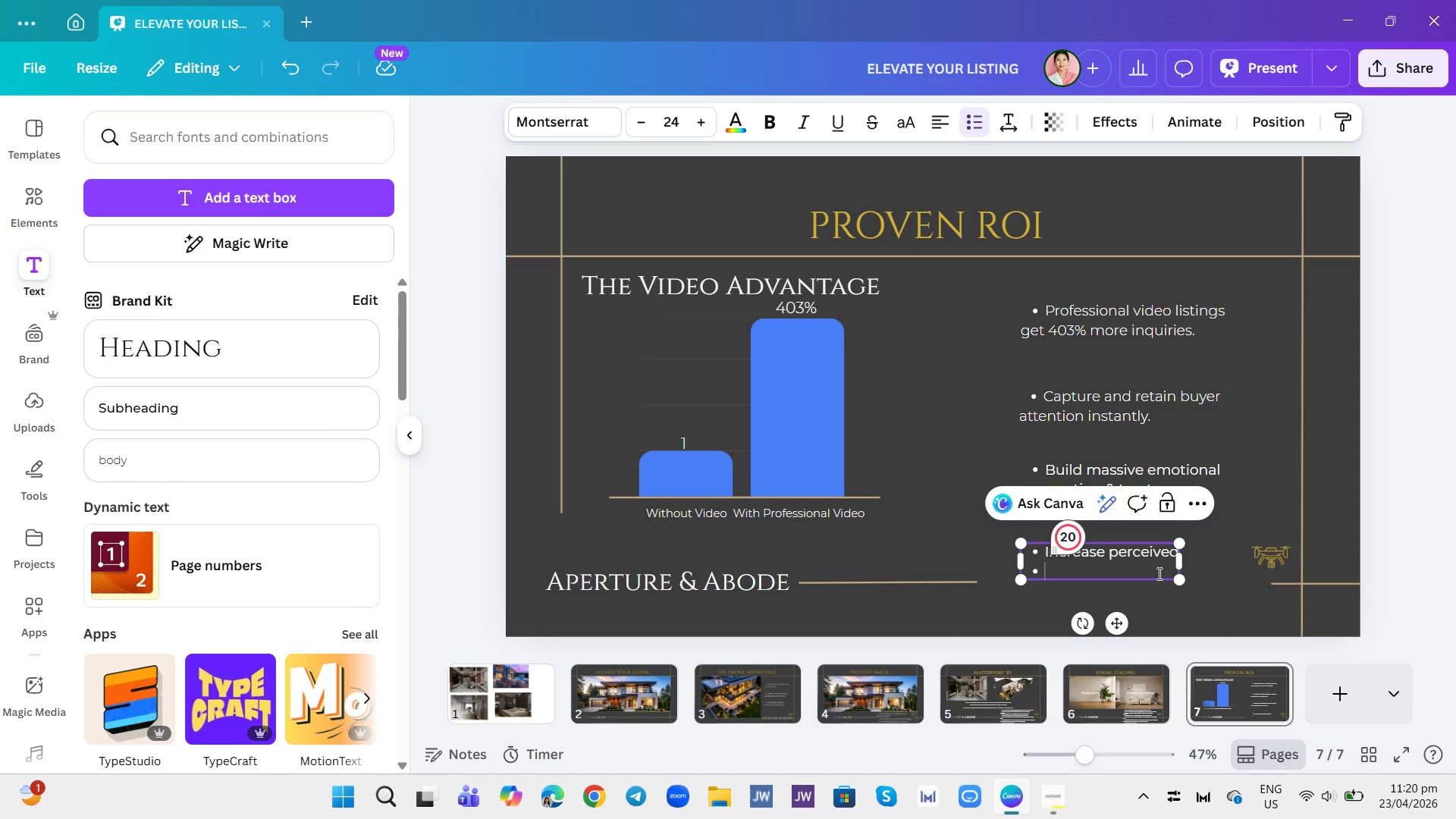 
type(listing)
key(Backspace)
key(Backspace)
key(Backspace)
key(Backspace)
key(Backspace)
key(Backspace)
key(Backspace)
key(Backspace)
type(listings value.)
 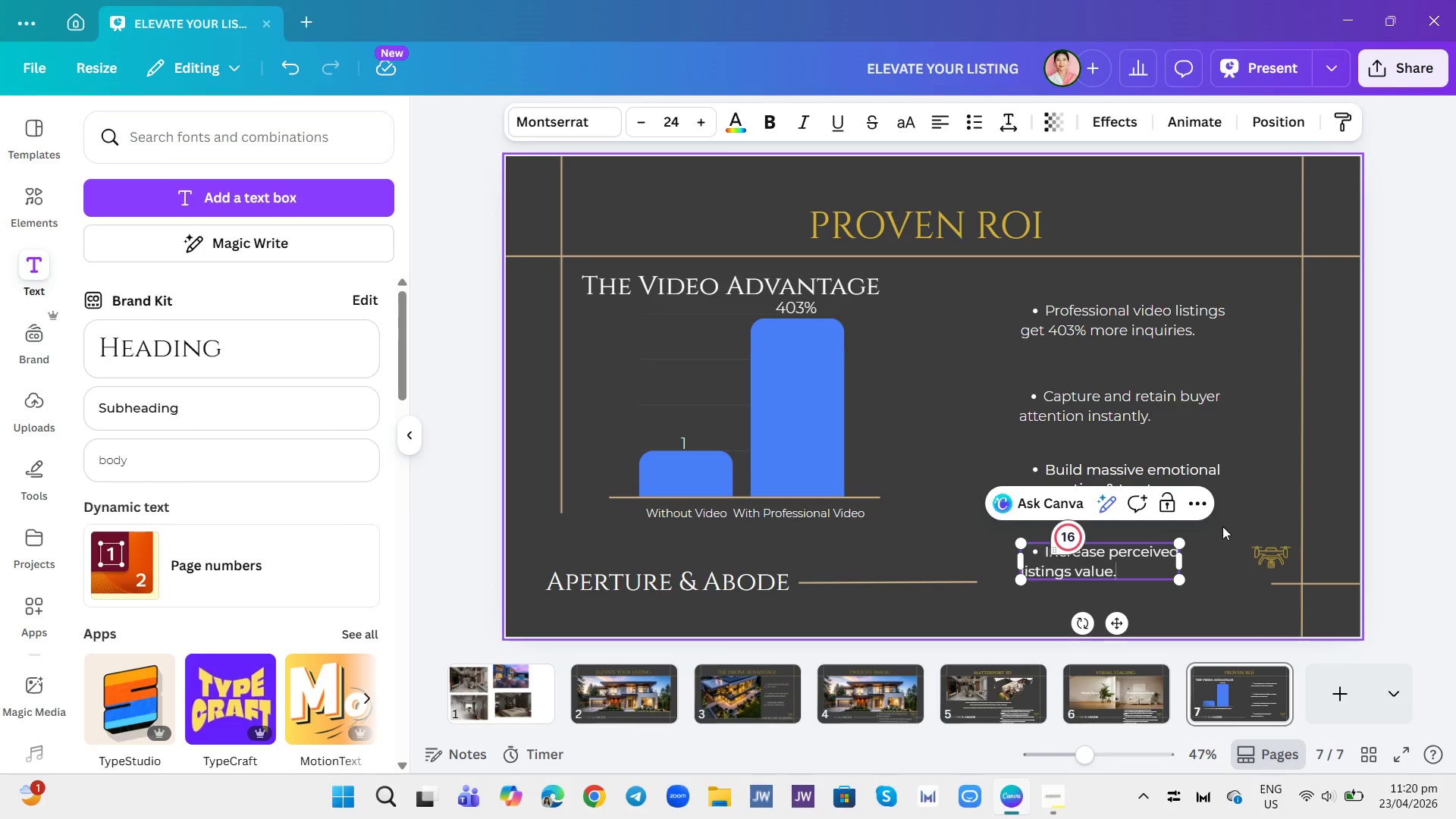 
left_click([1432, 383])
 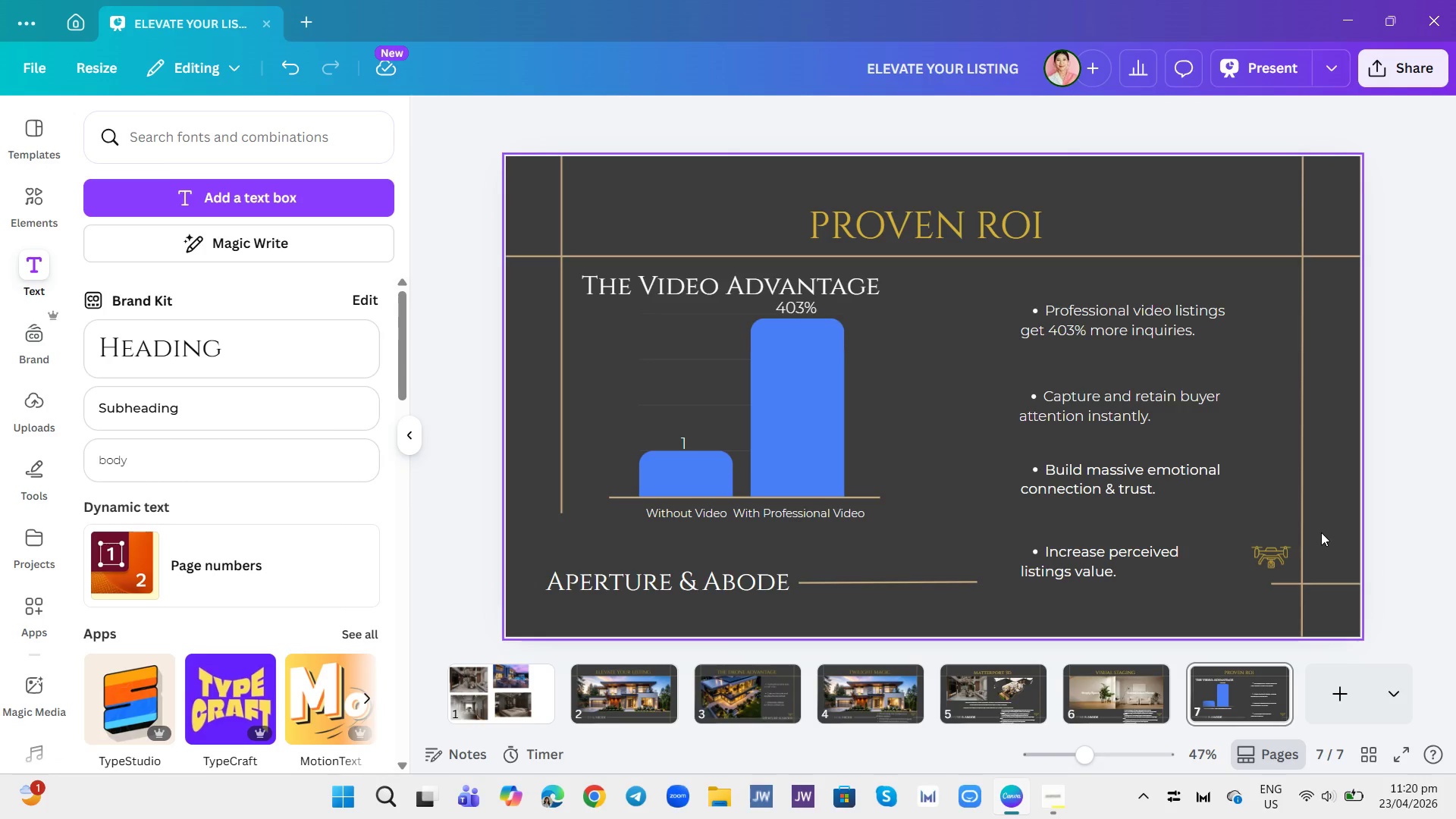 
wait(5.02)
 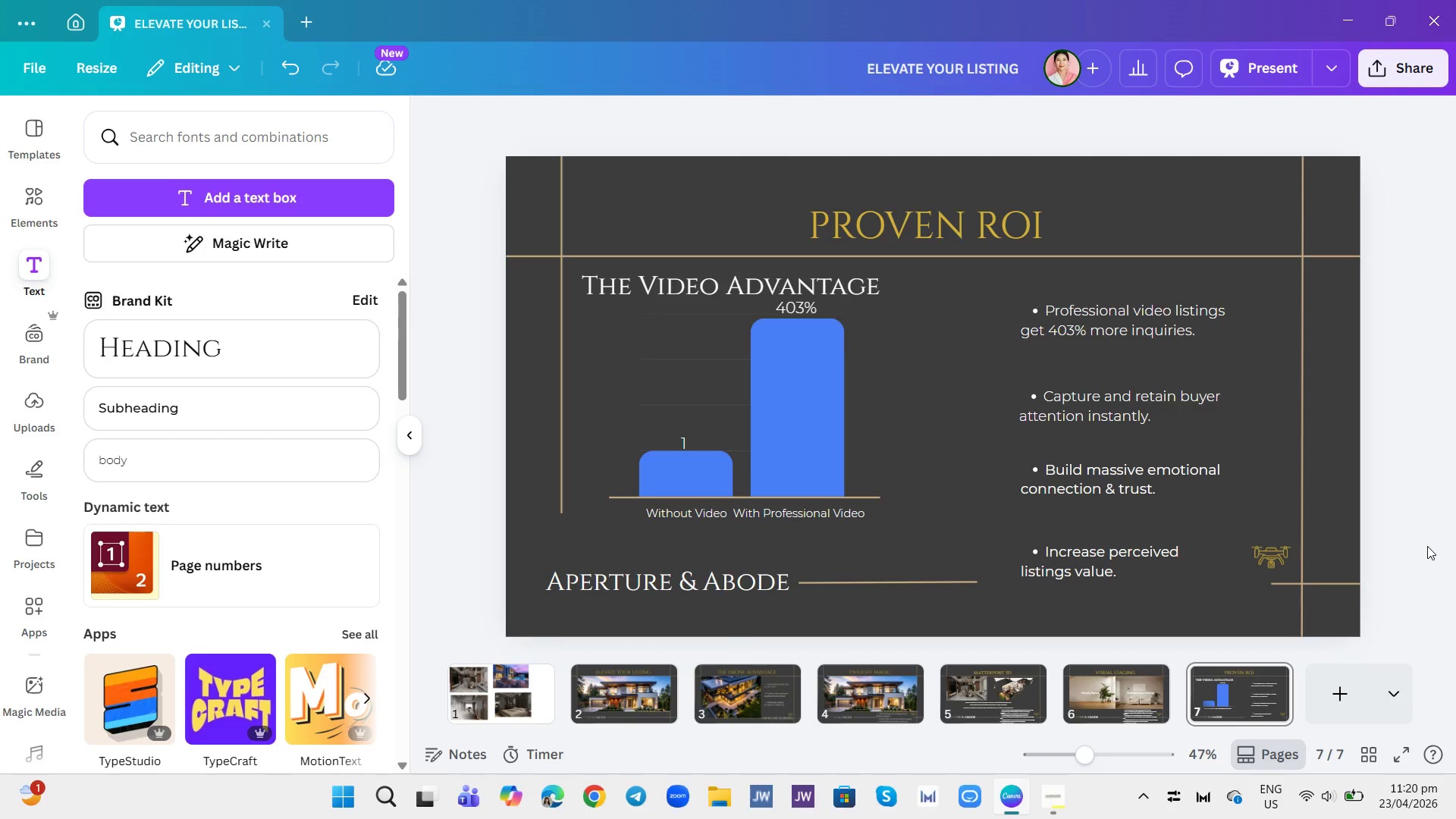 
left_click_drag(start_coordinate=[1116, 475], to_coordinate=[1116, 479])
 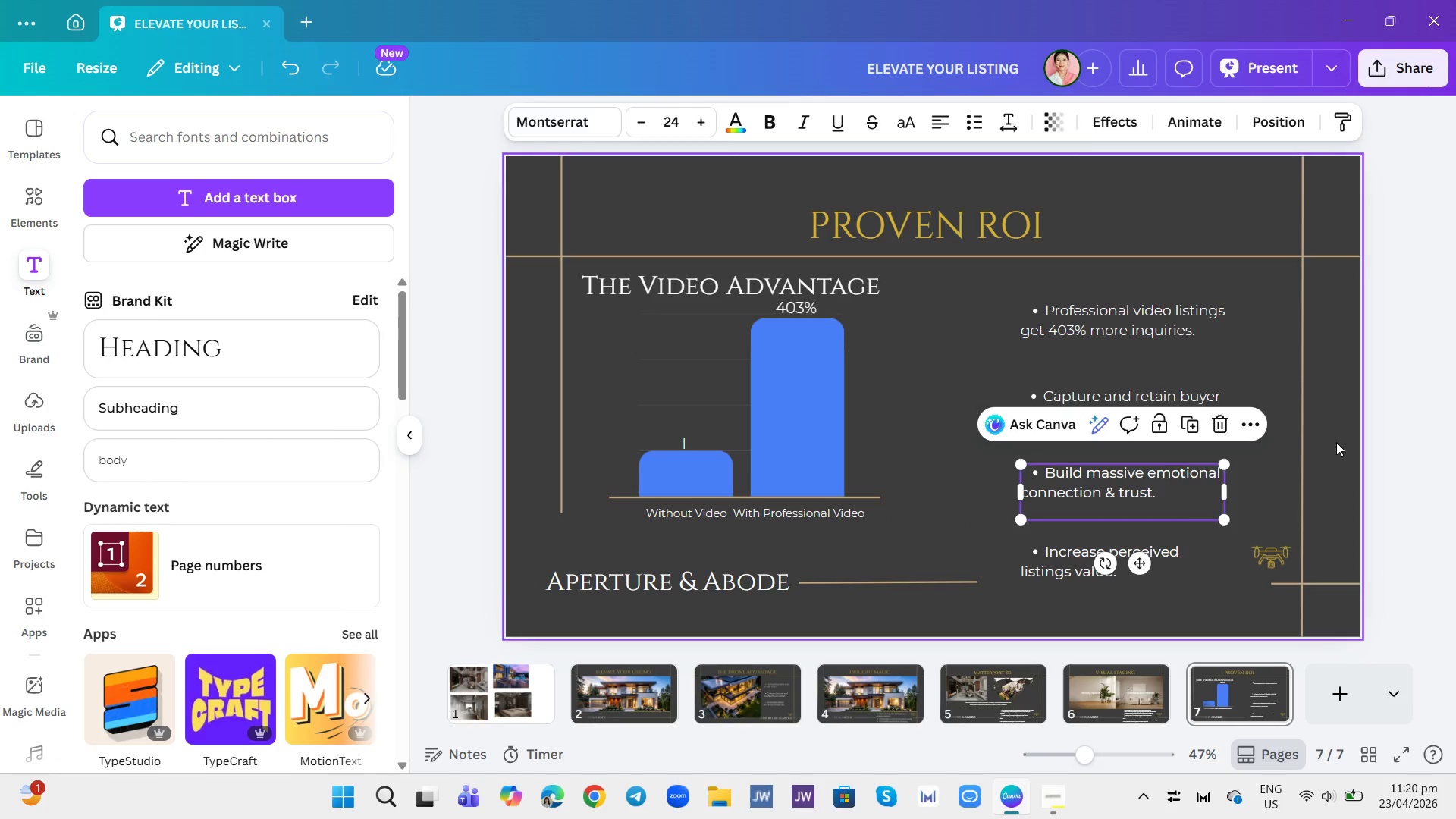 
left_click([1336, 442])
 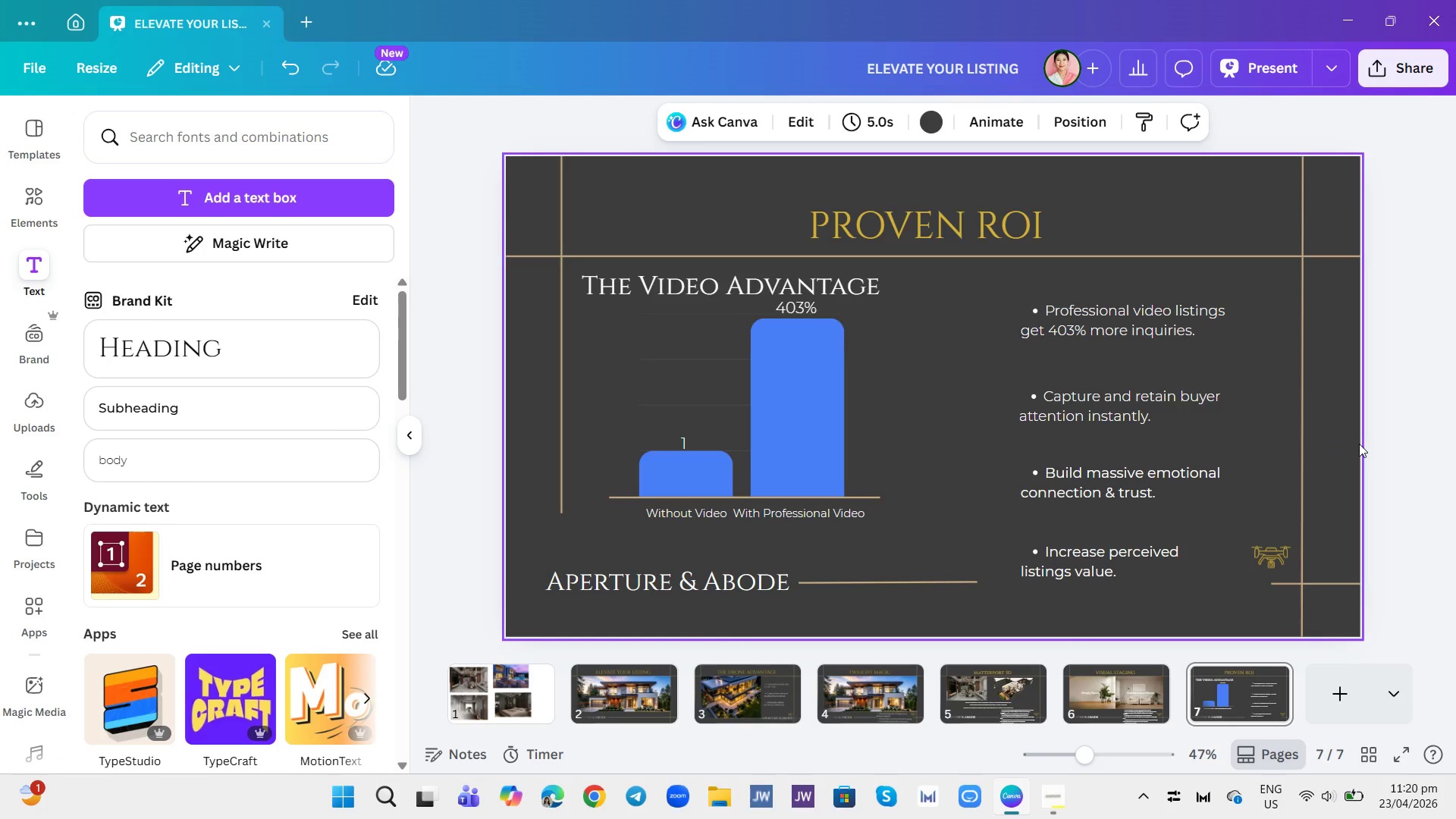 
left_click_drag(start_coordinate=[1161, 400], to_coordinate=[1161, 394])
 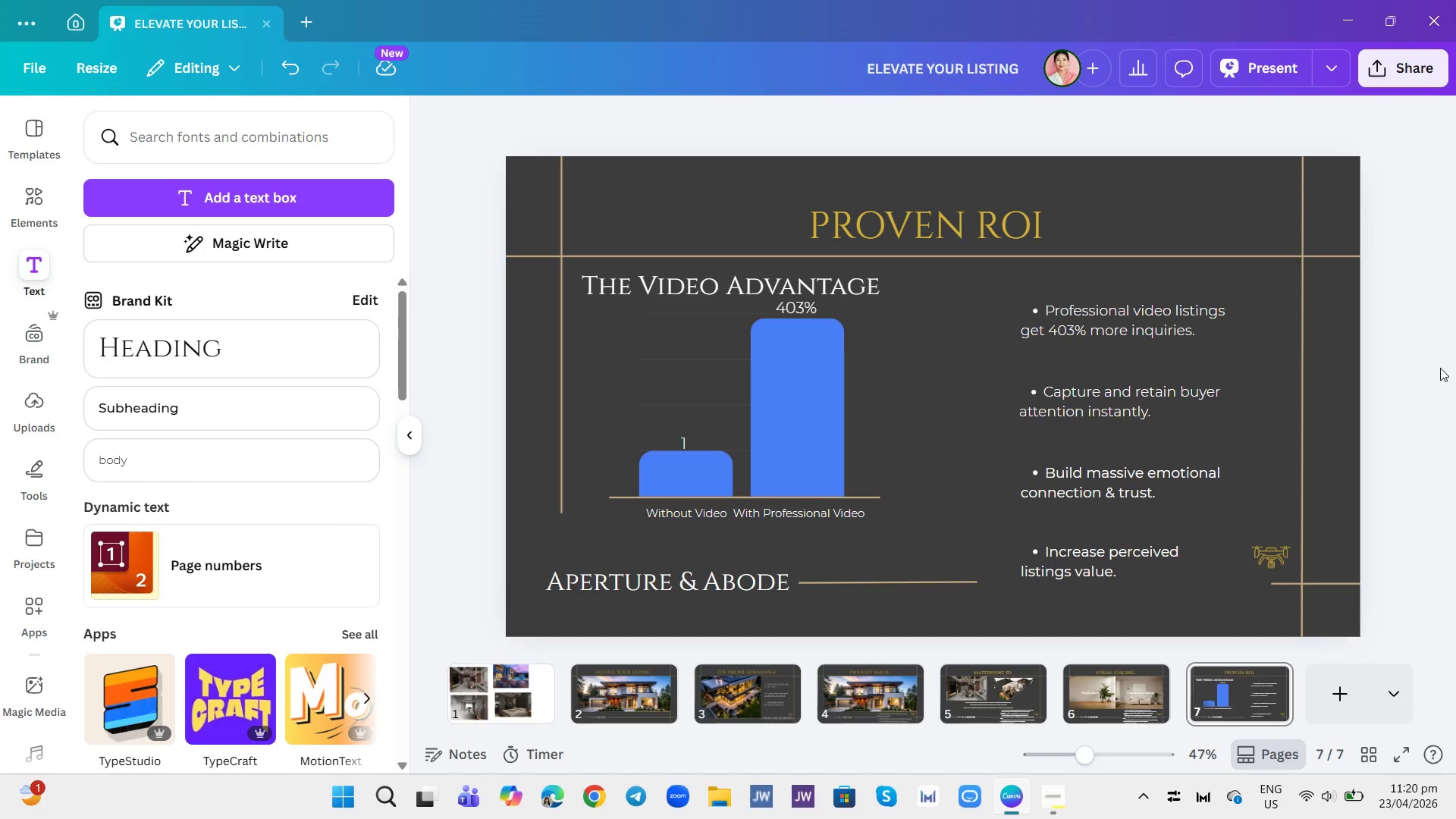 
left_click([1440, 368])
 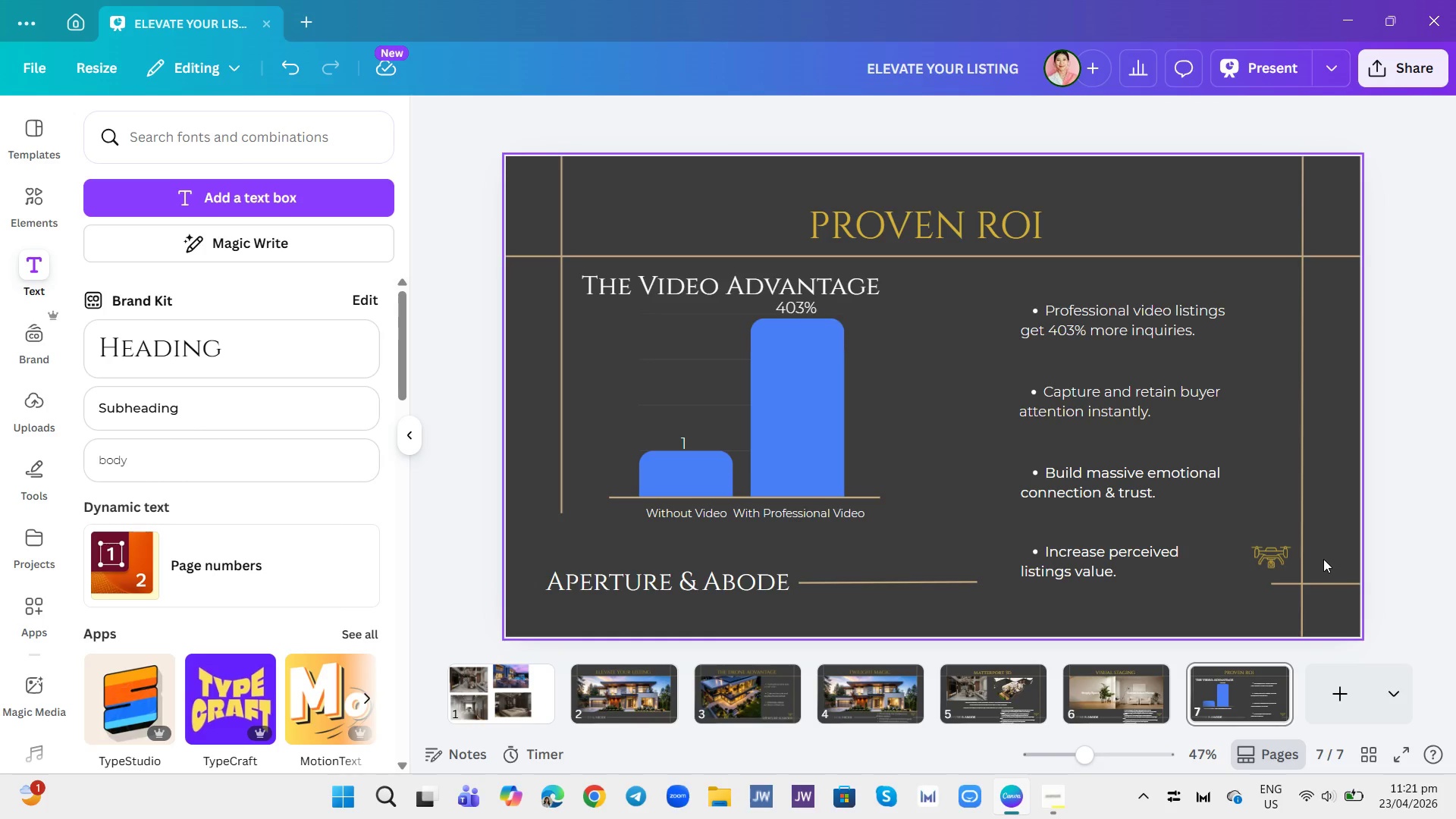 
wait(22.45)
 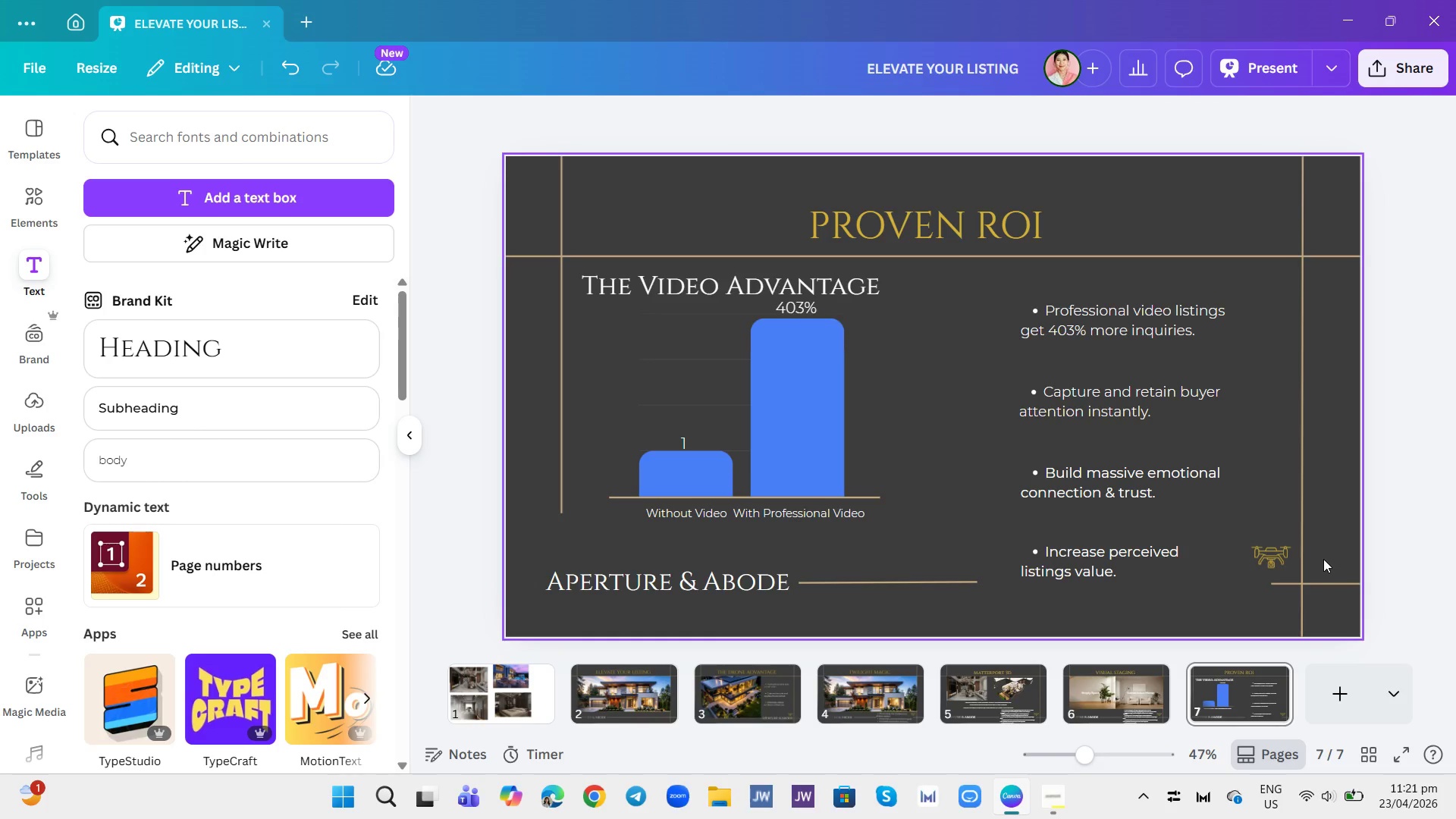 
key(Tab)
 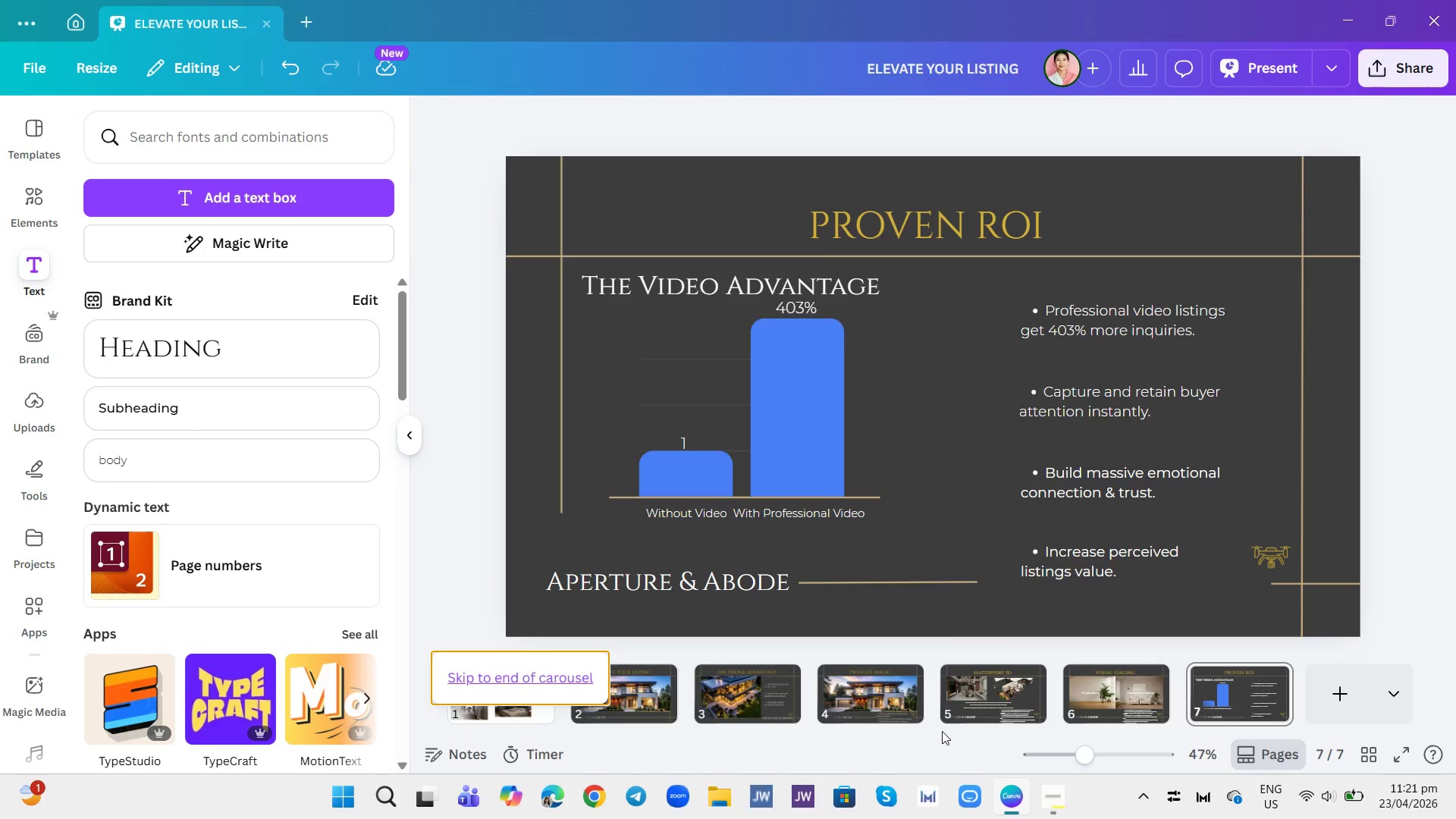 
key(Alt+AltLeft)
 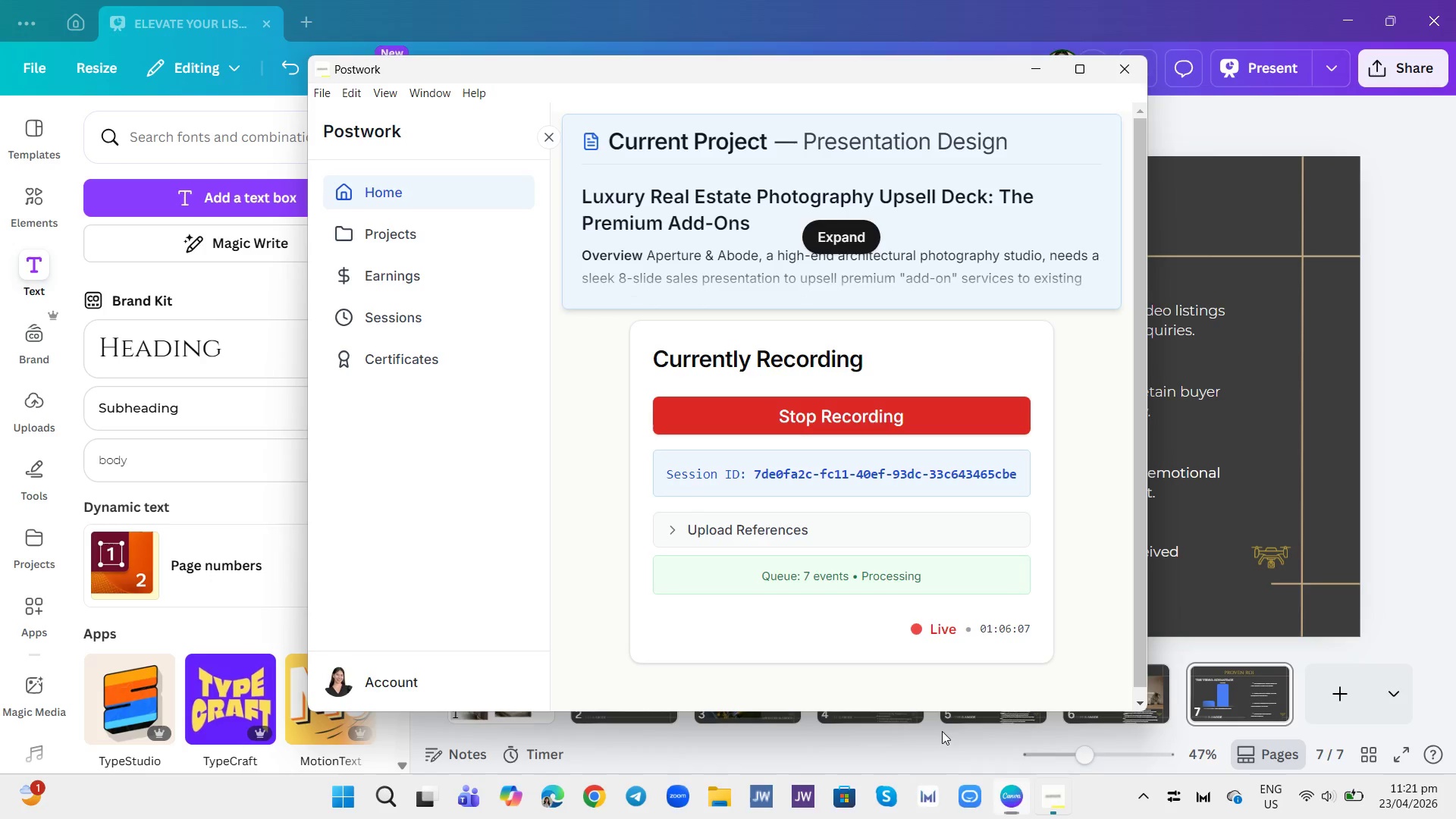 
key(Alt+Tab)